 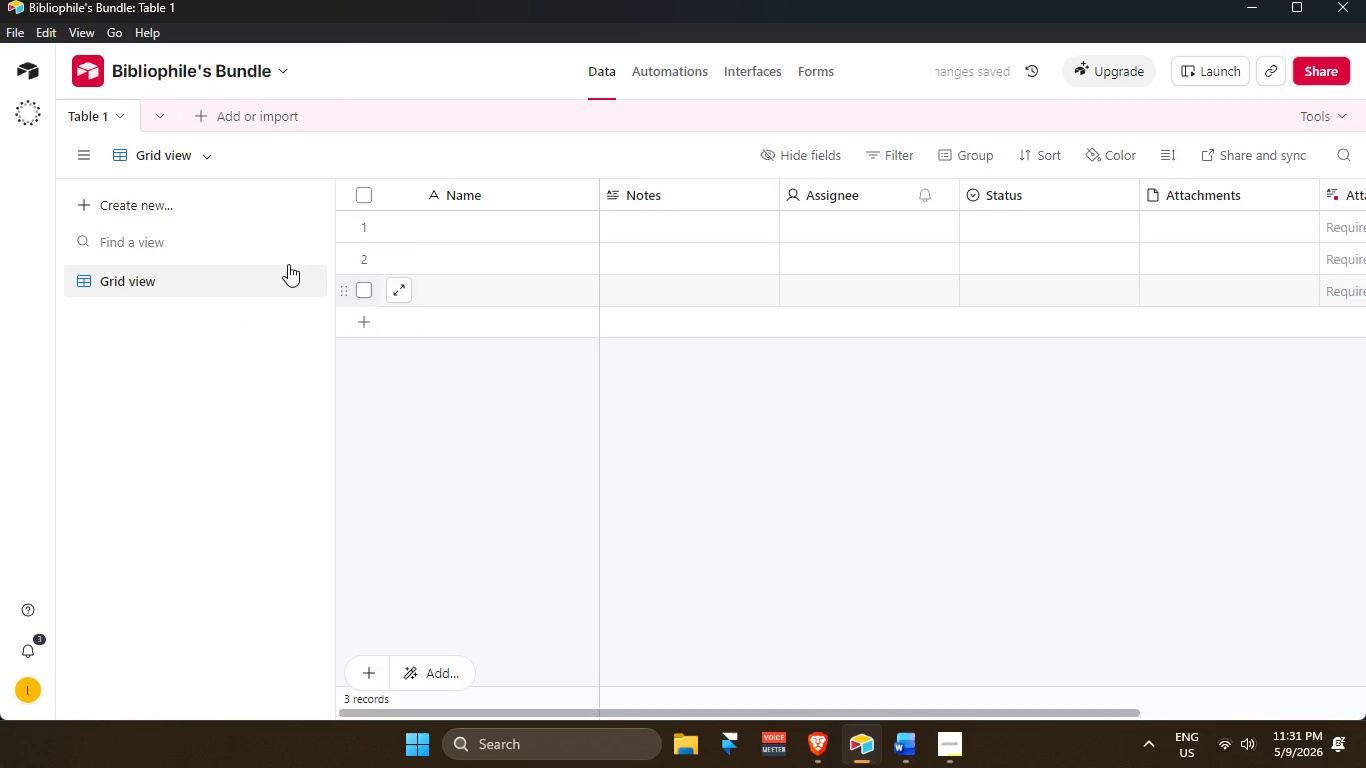 
left_click([100, 116])
 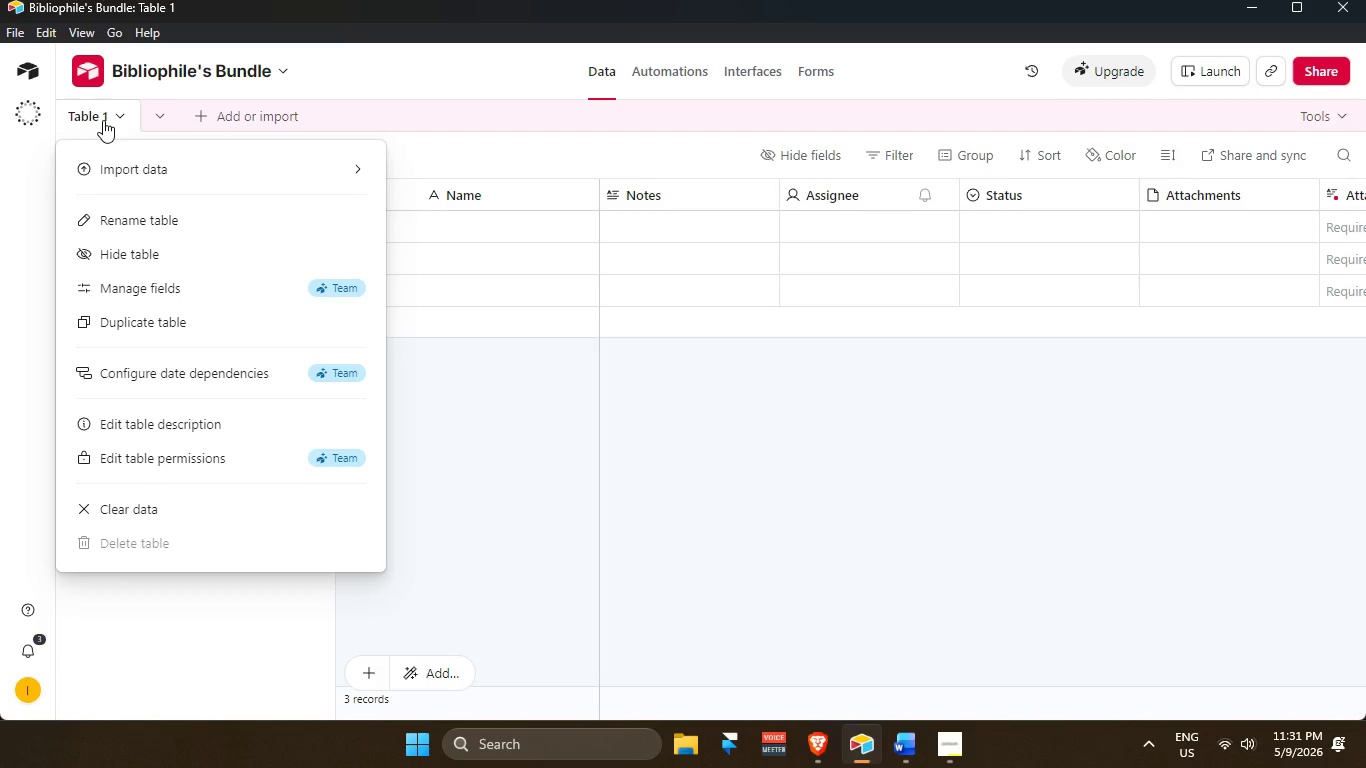 
wait(19.39)
 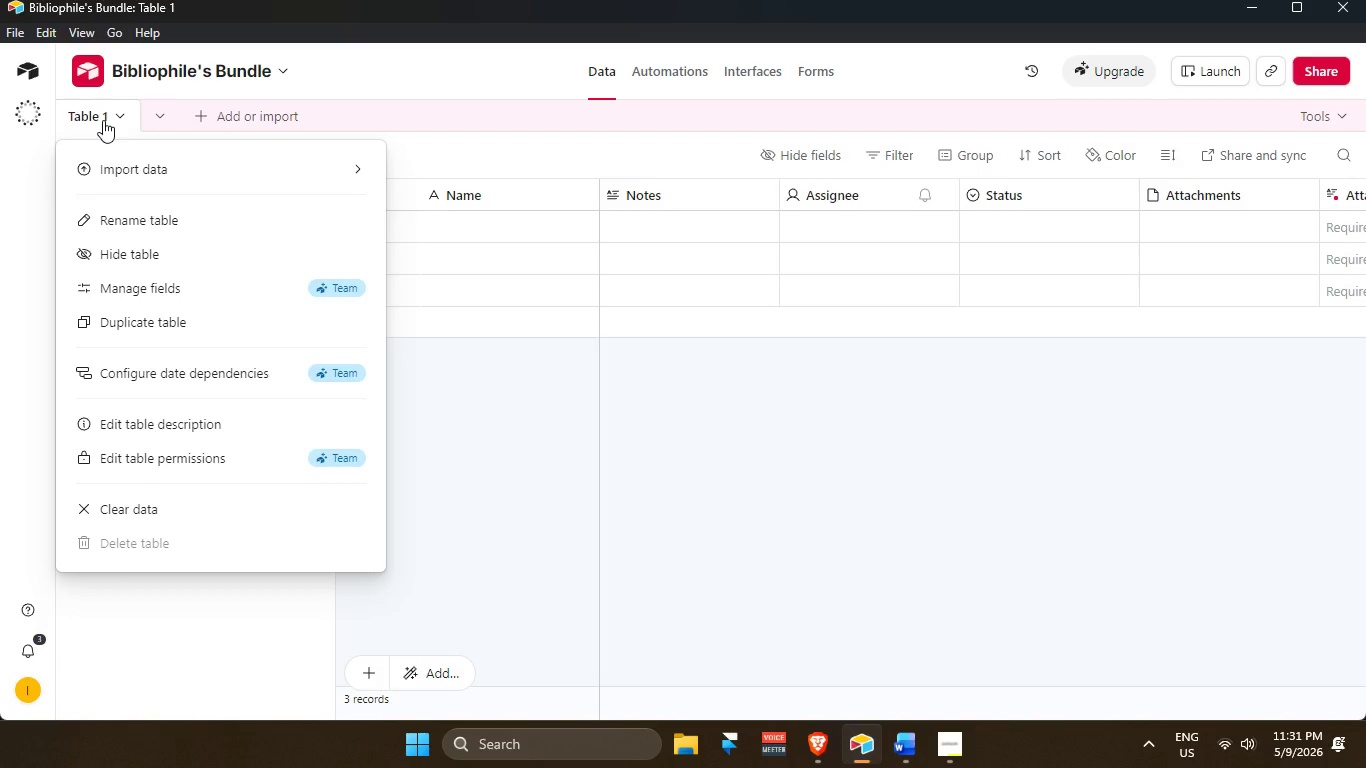 
key(Shift+B)
 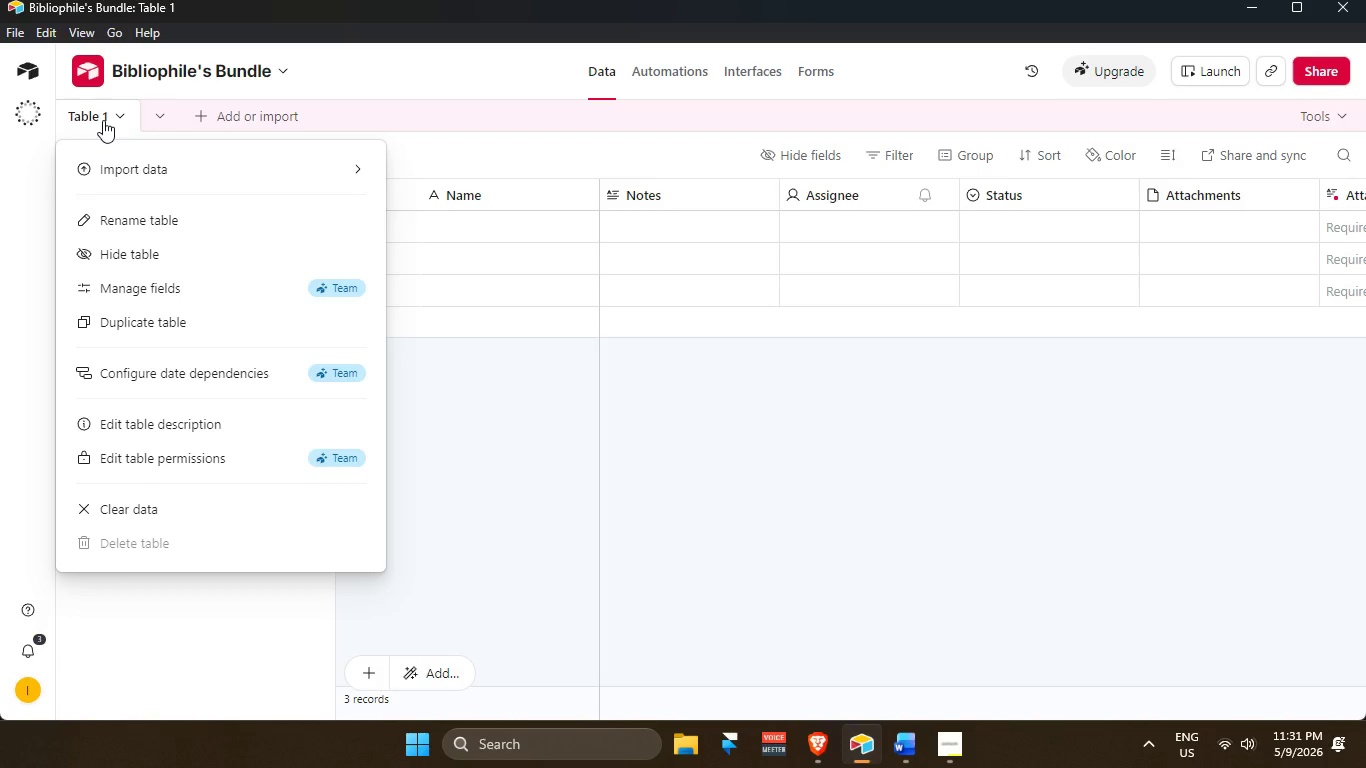 
double_click([103, 120])
 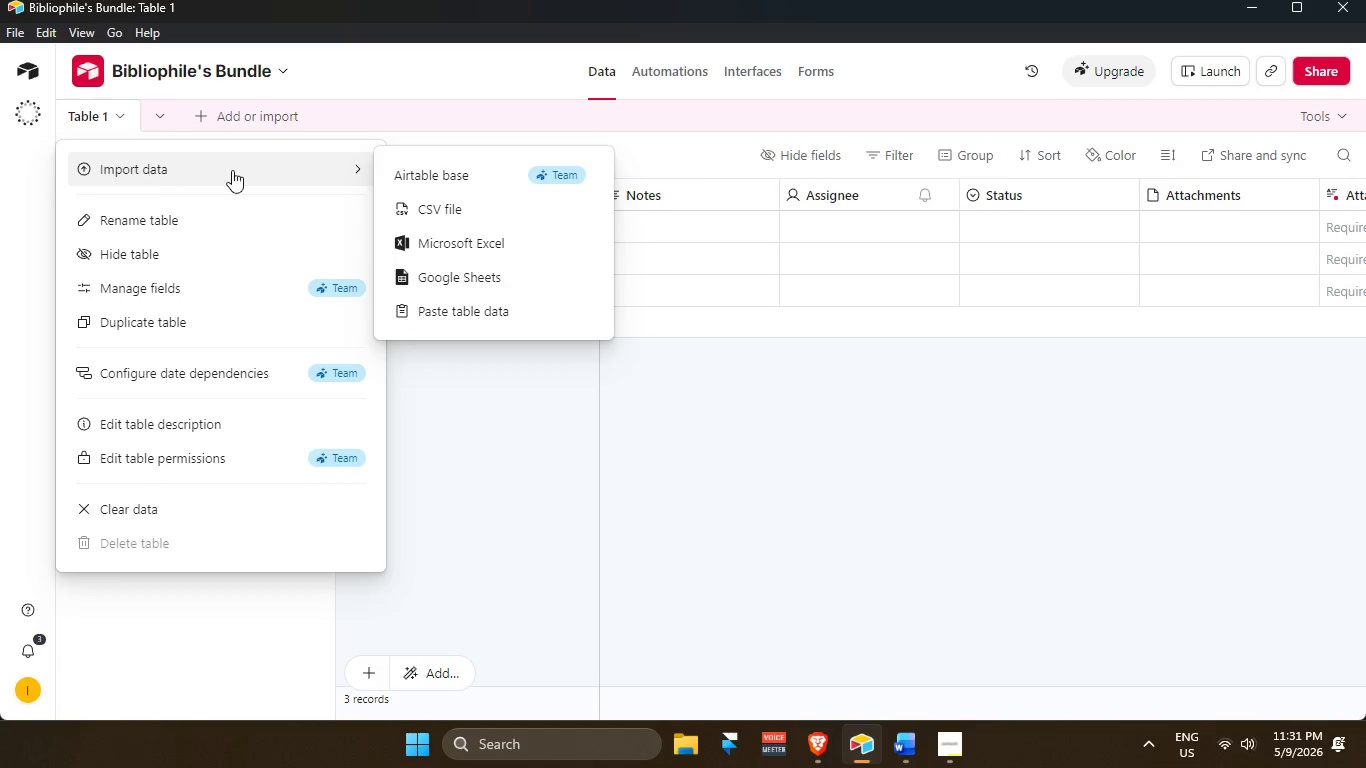 
left_click([787, 463])
 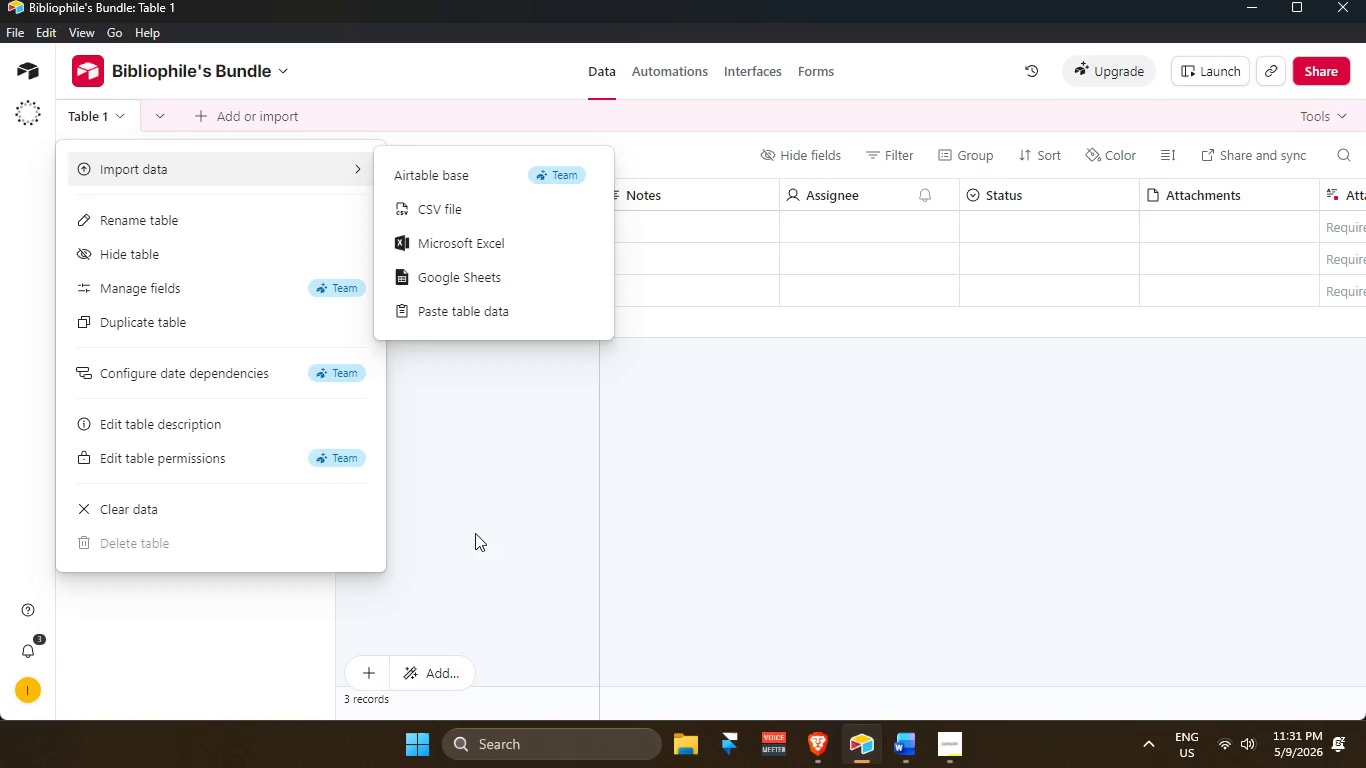 
left_click([497, 521])
 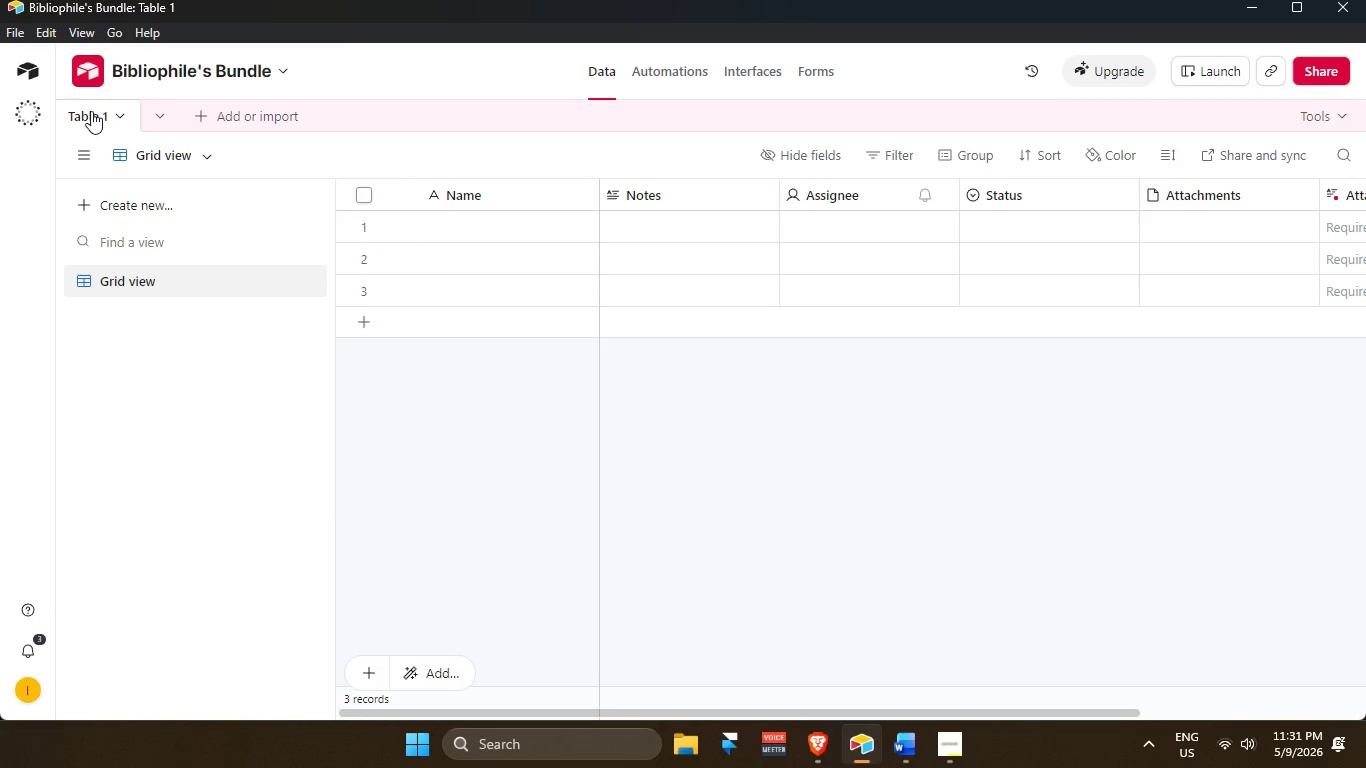 
double_click([91, 111])
 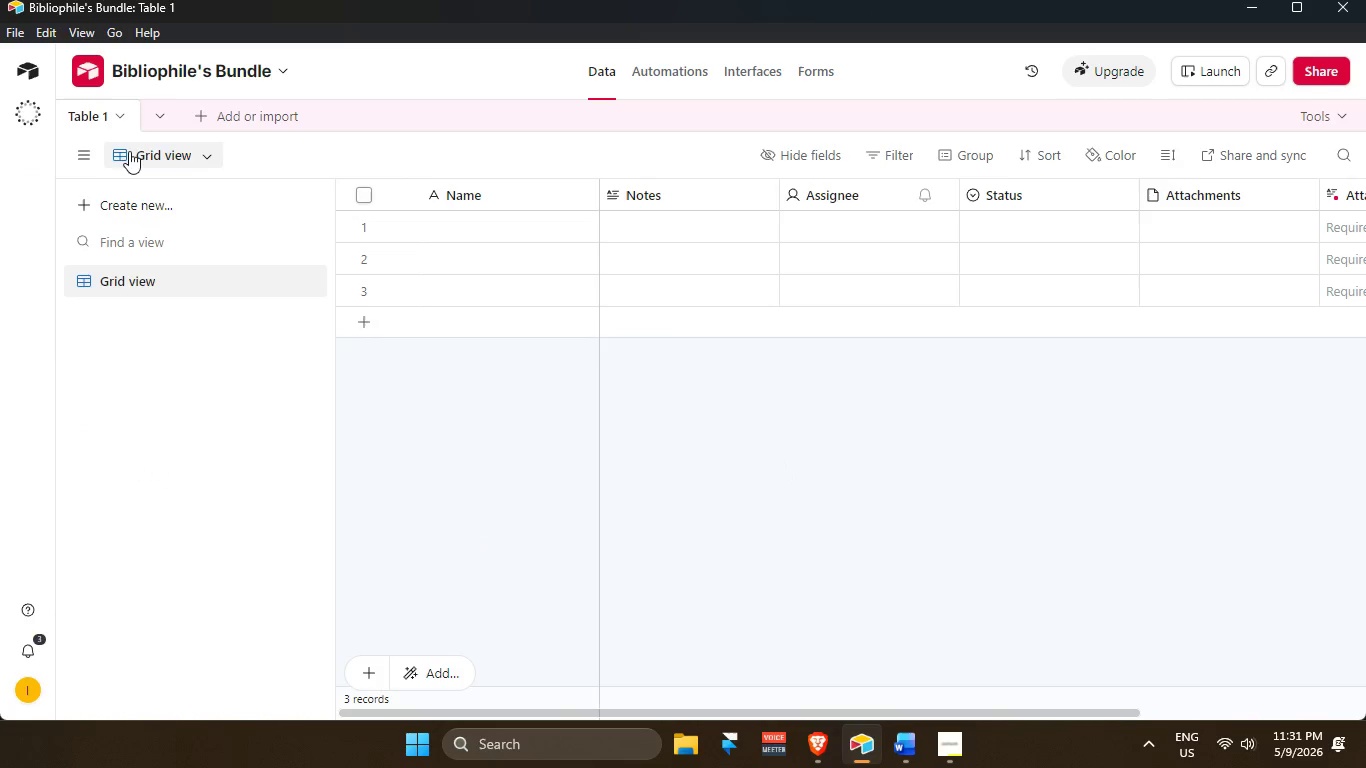 
left_click([96, 110])
 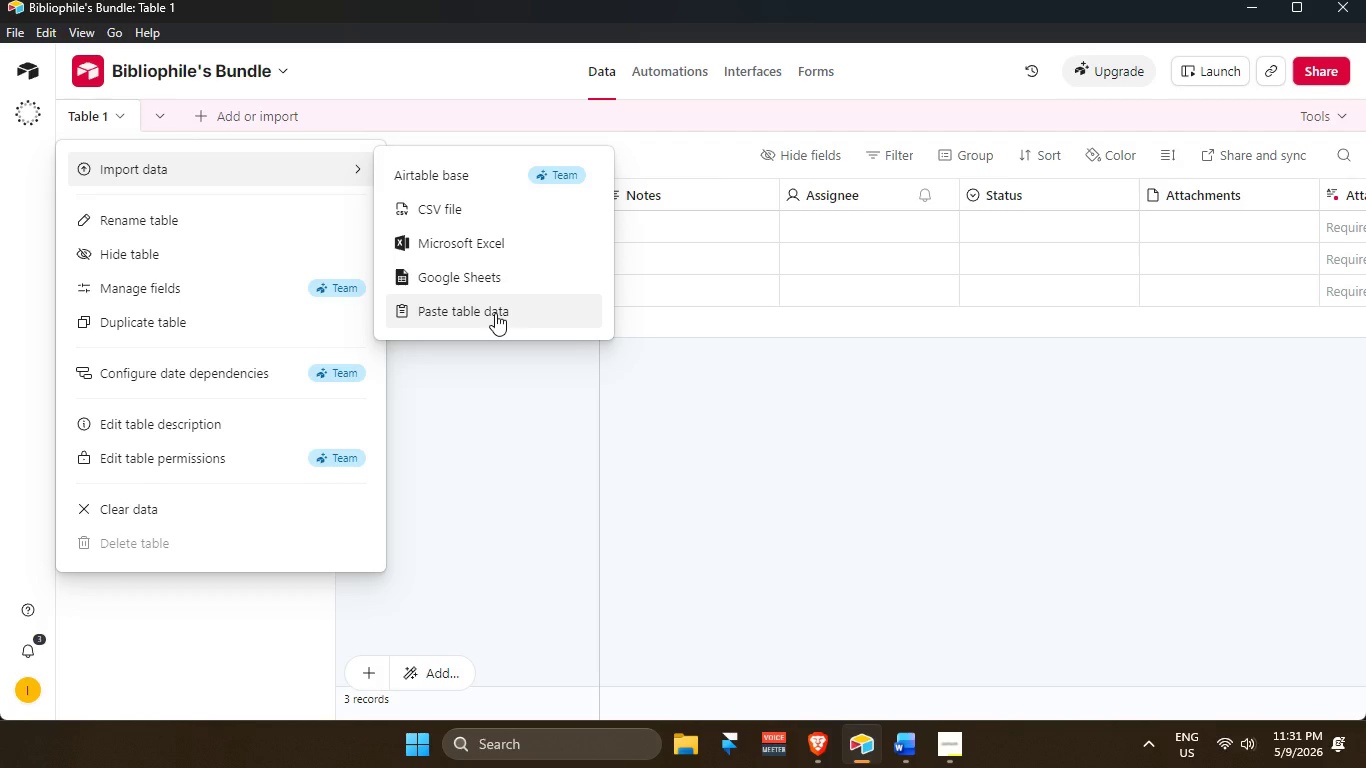 
left_click([495, 313])
 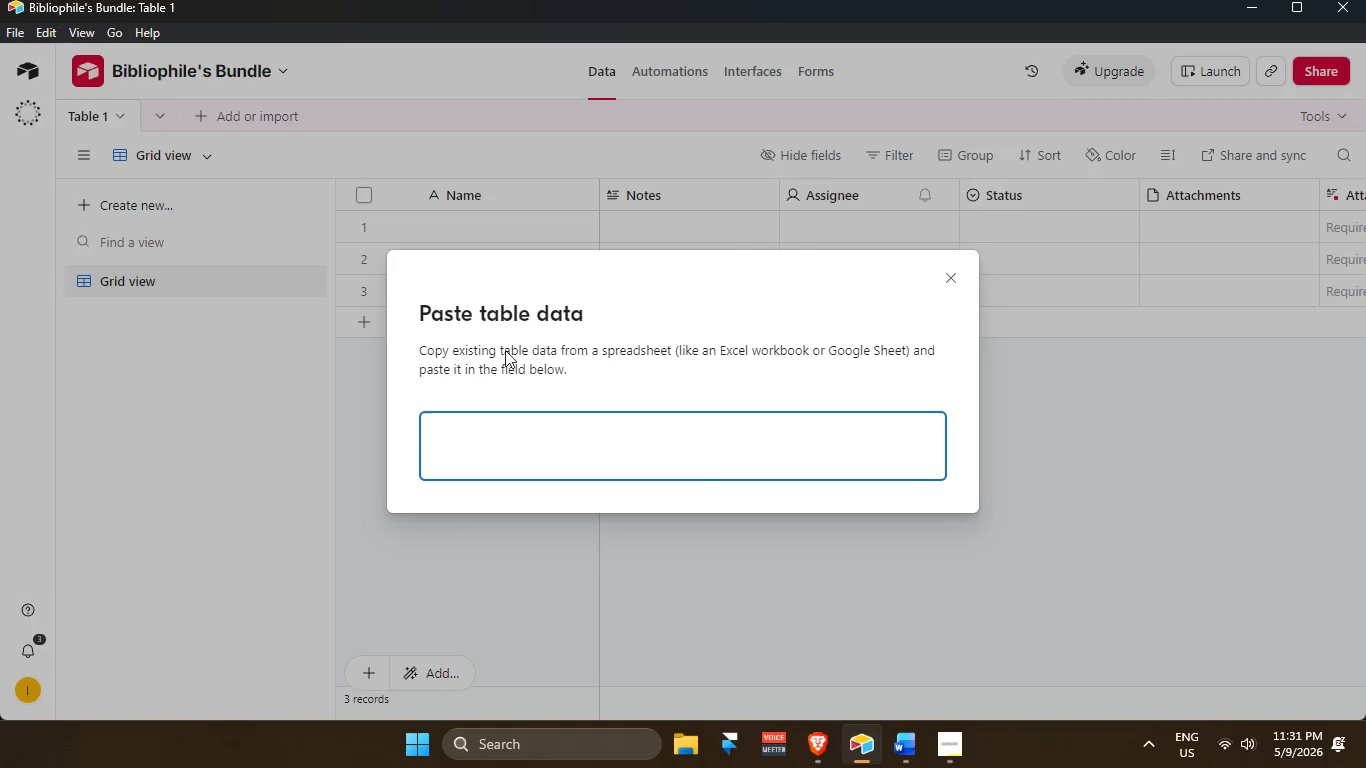 
scroll: coordinate [509, 414], scroll_direction: up, amount: 3.0
 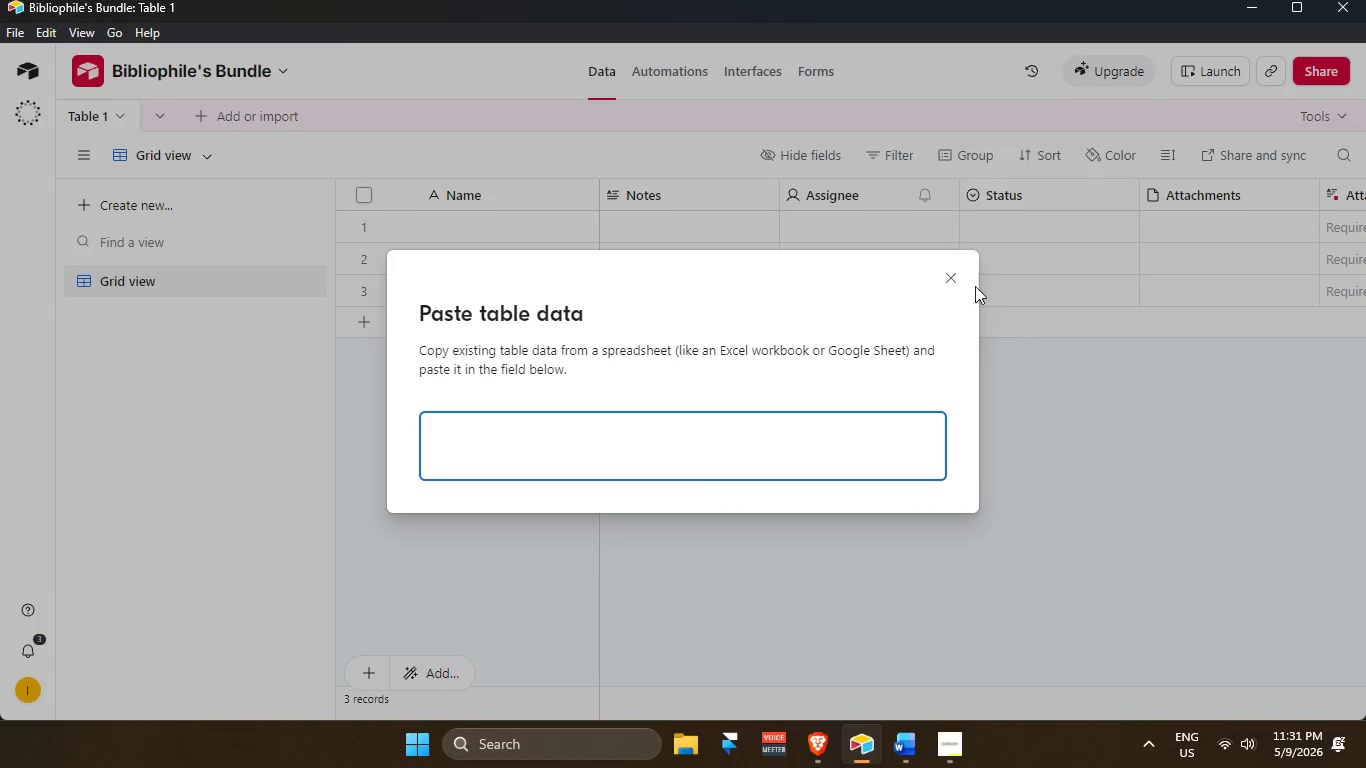 
left_click([958, 277])
 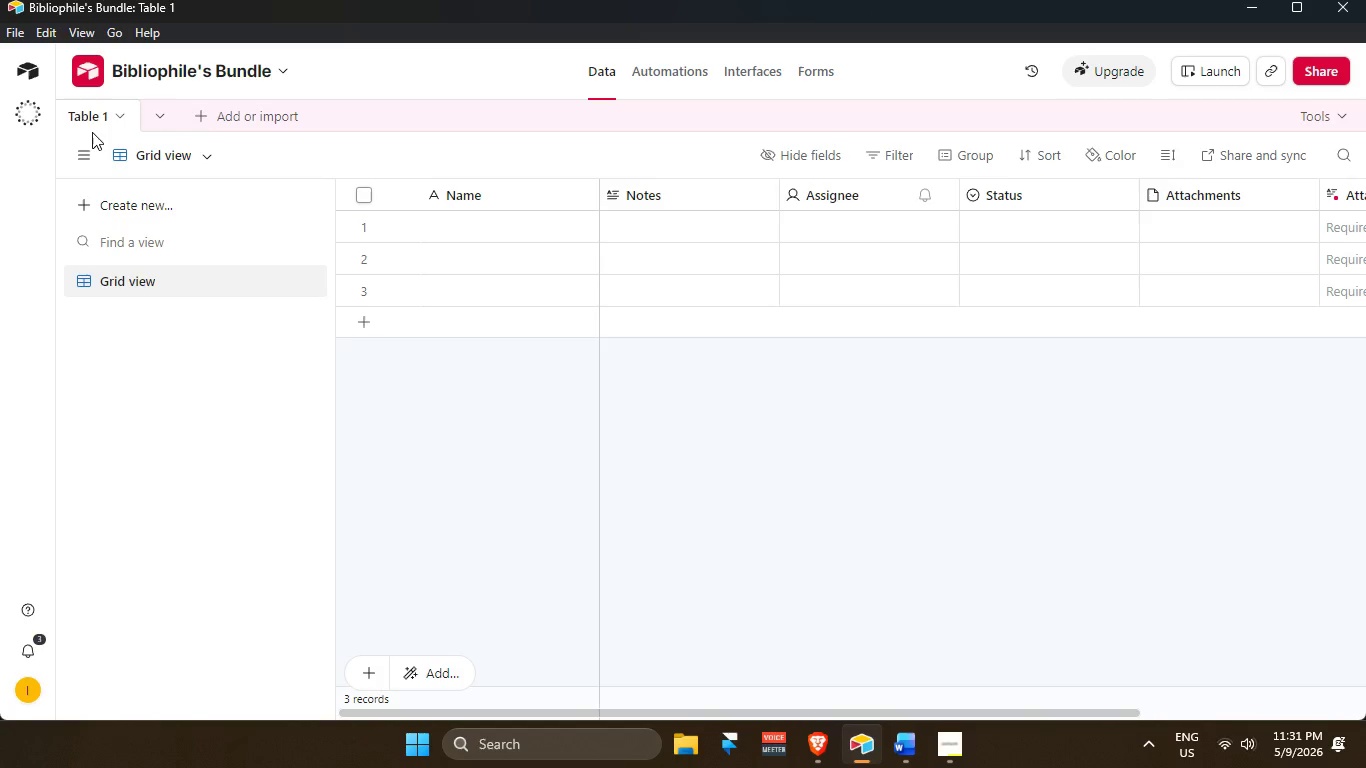 
left_click([86, 117])
 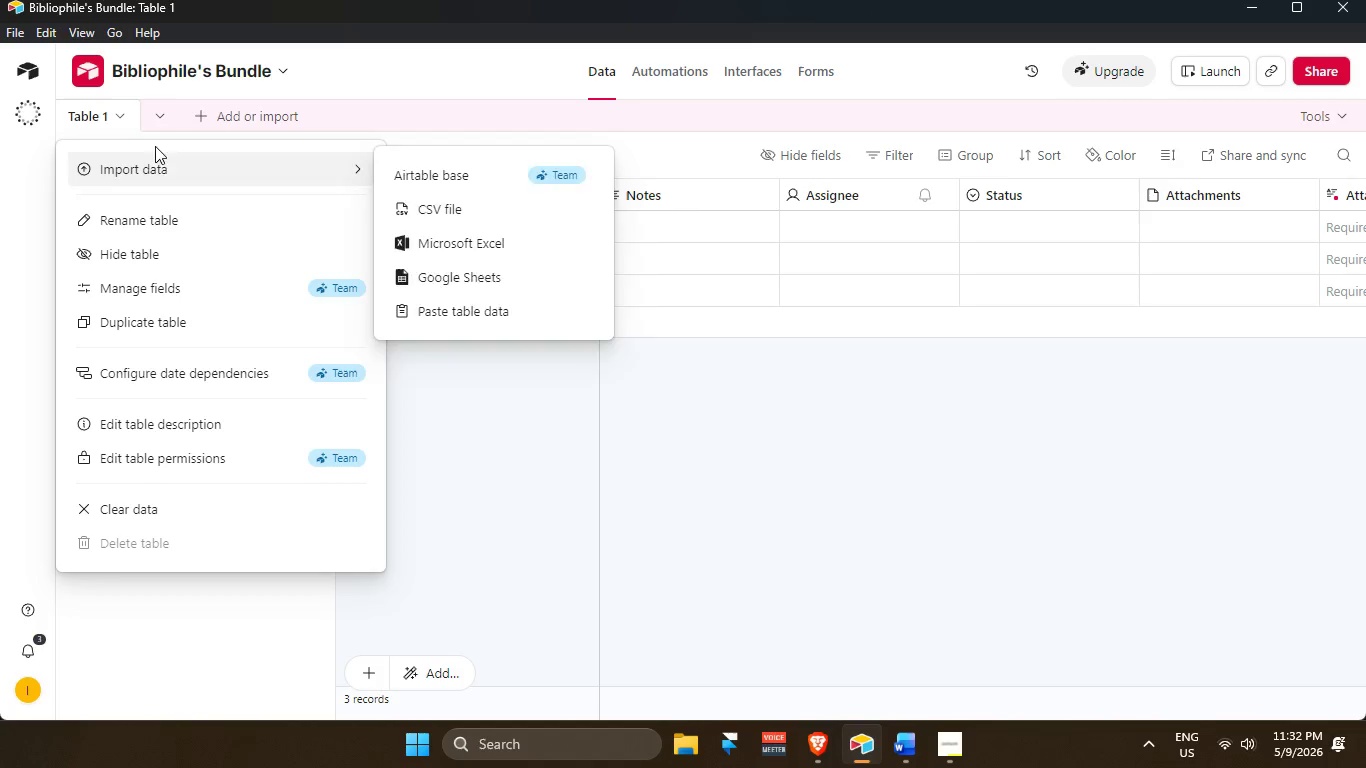 
wait(5.83)
 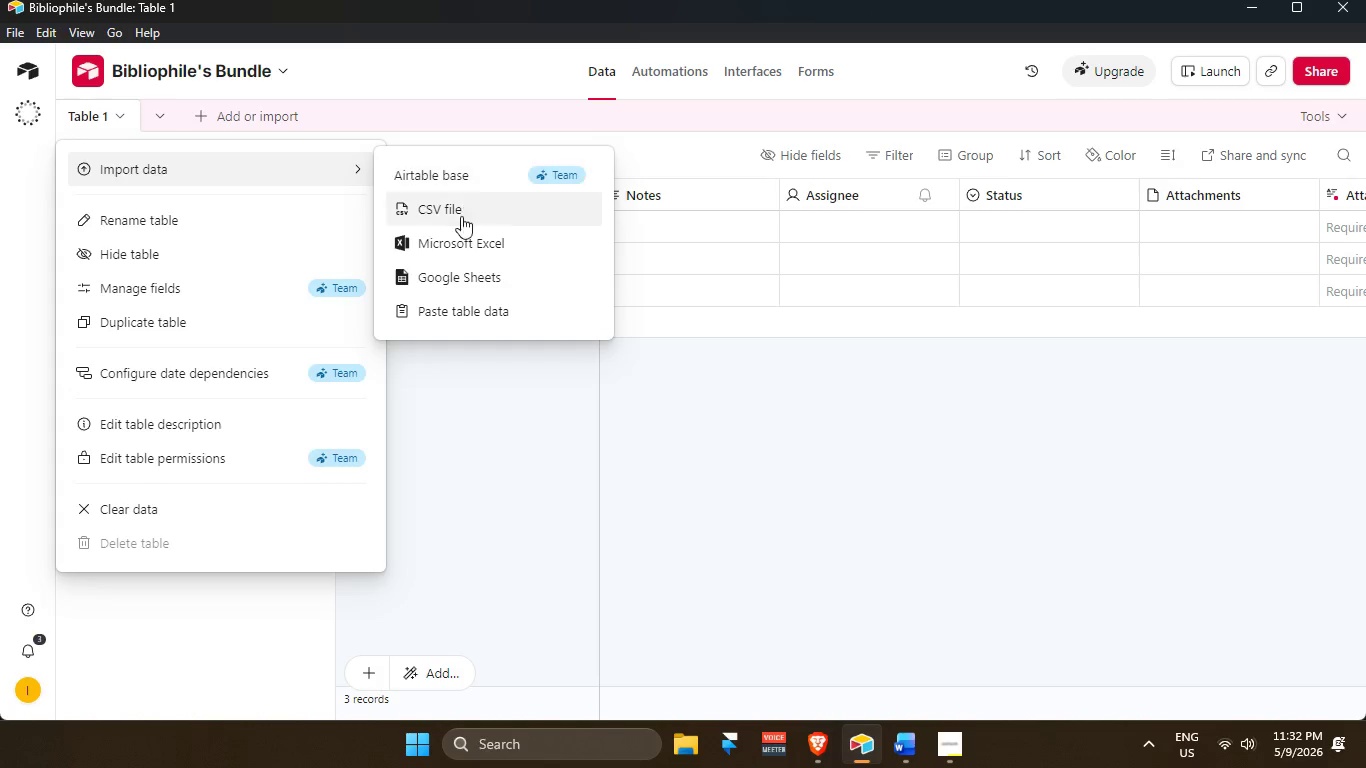 
double_click([98, 111])
 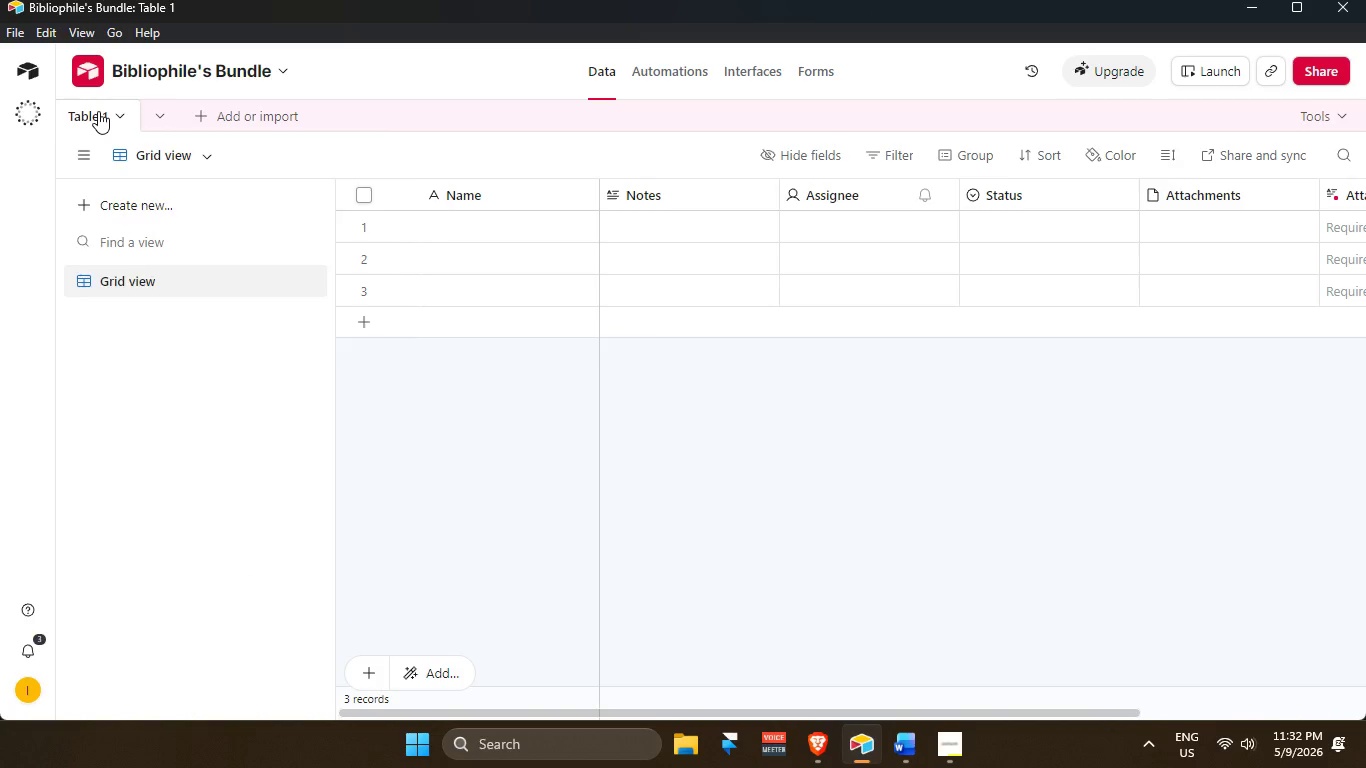 
double_click([98, 111])
 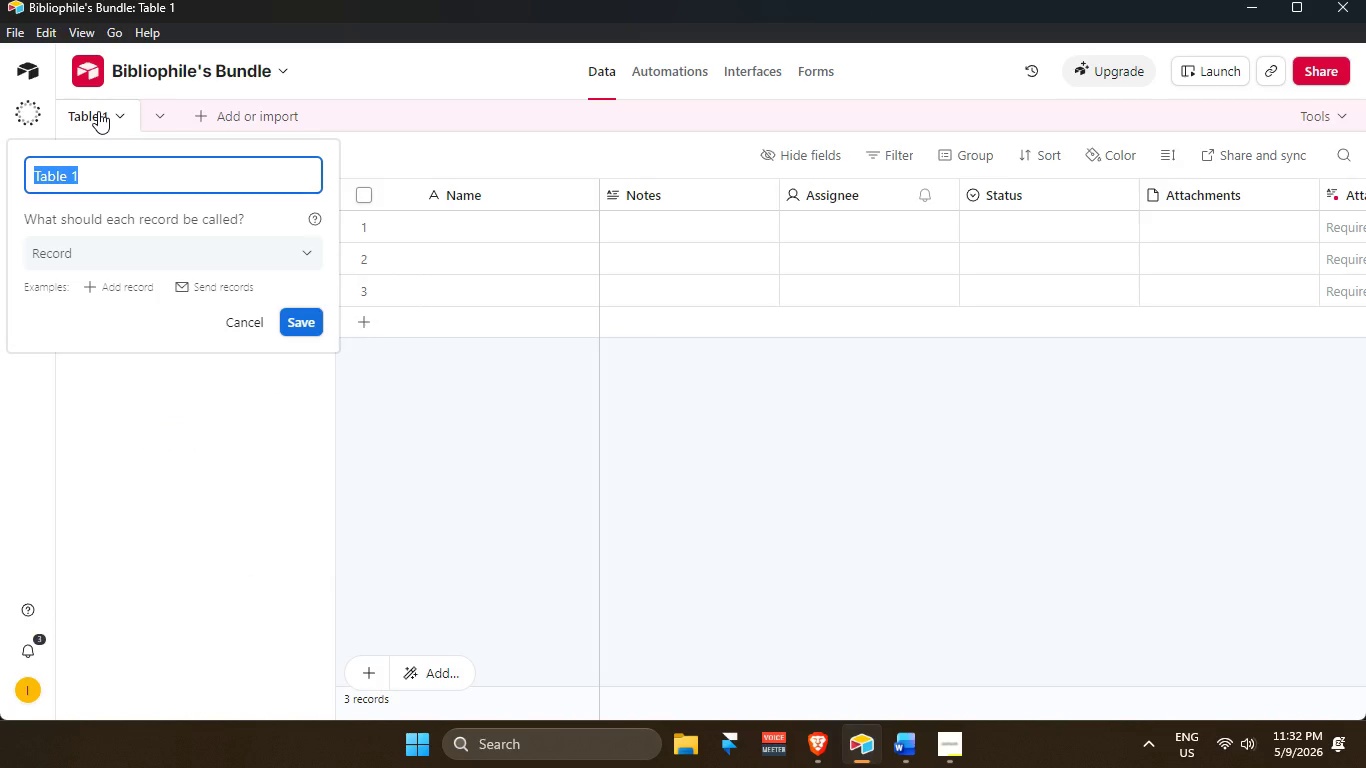 
key(Backspace)
type(Bok)
key(Backspace)
type(oks)
 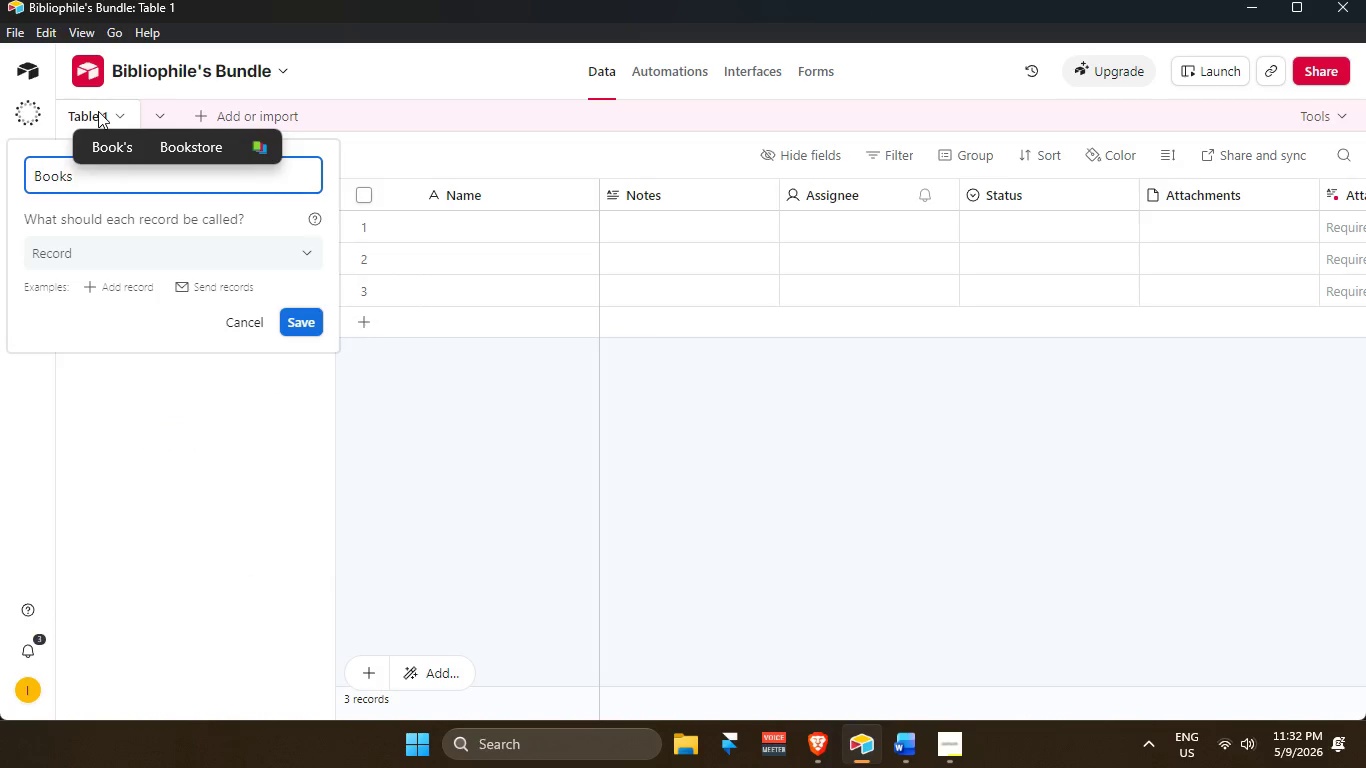 
wait(6.44)
 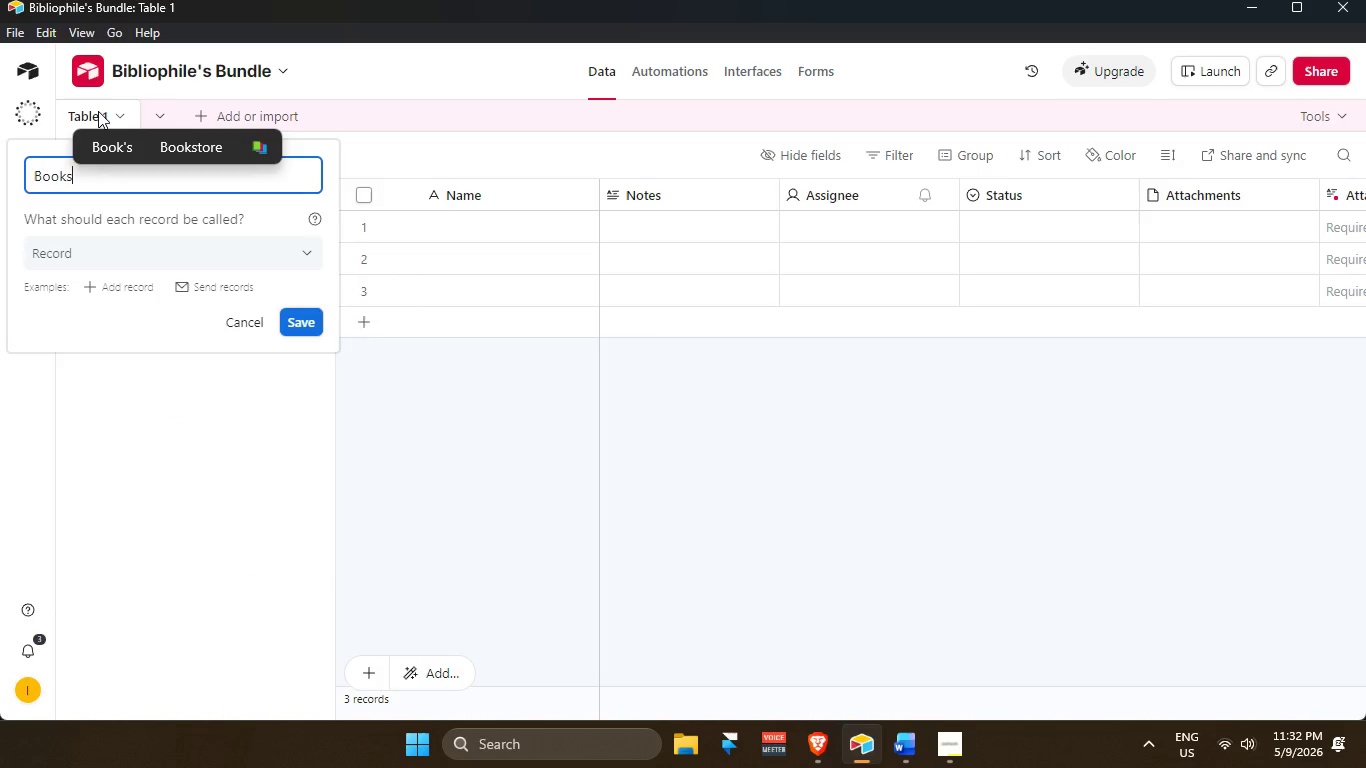 
key(Enter)
 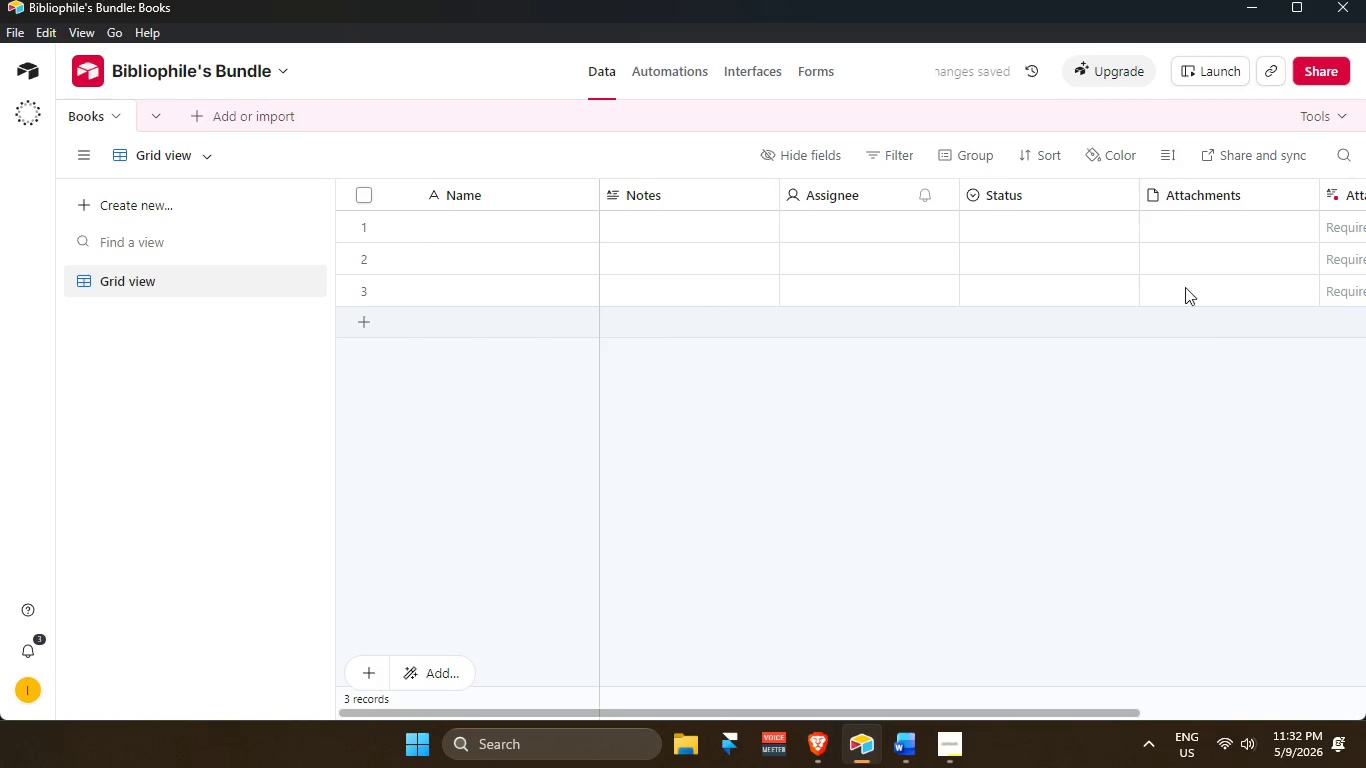 
right_click([1336, 193])
 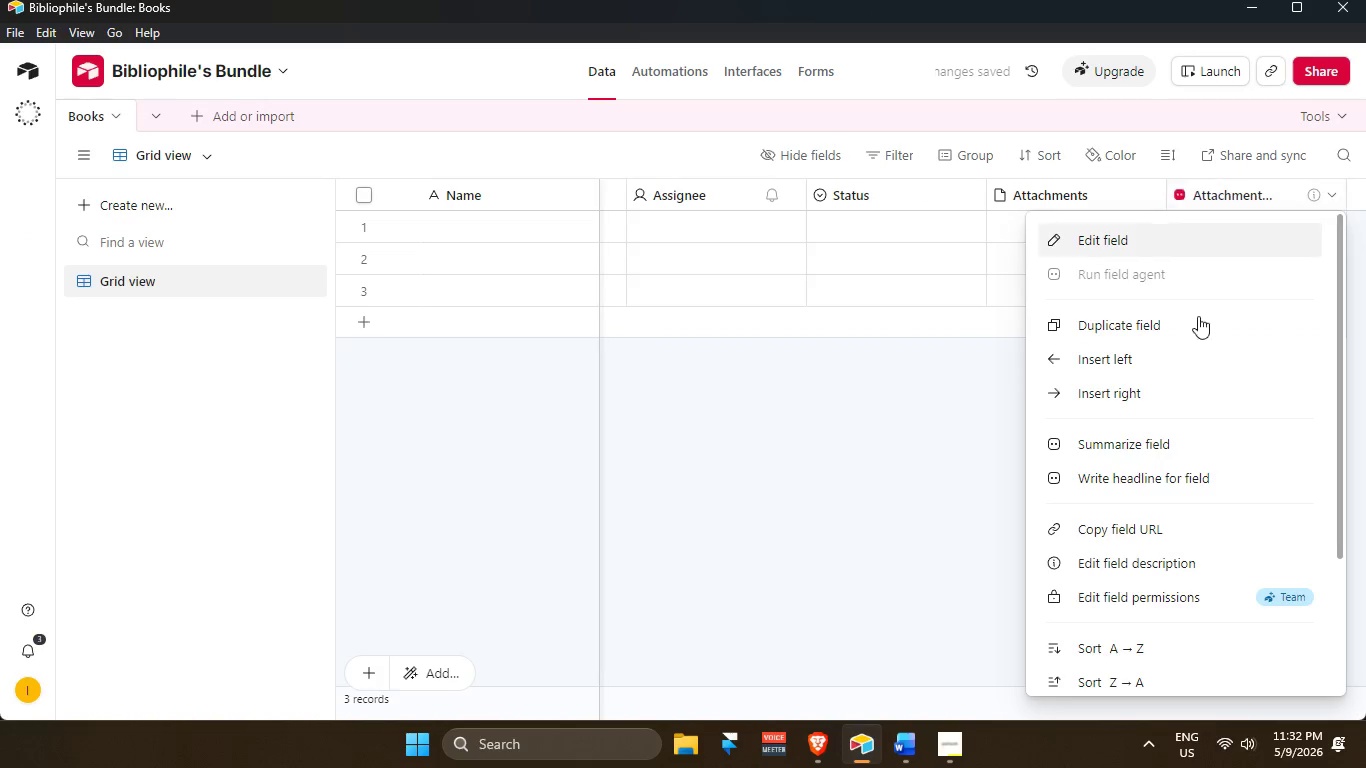 
scroll: coordinate [1143, 595], scroll_direction: down, amount: 5.0
 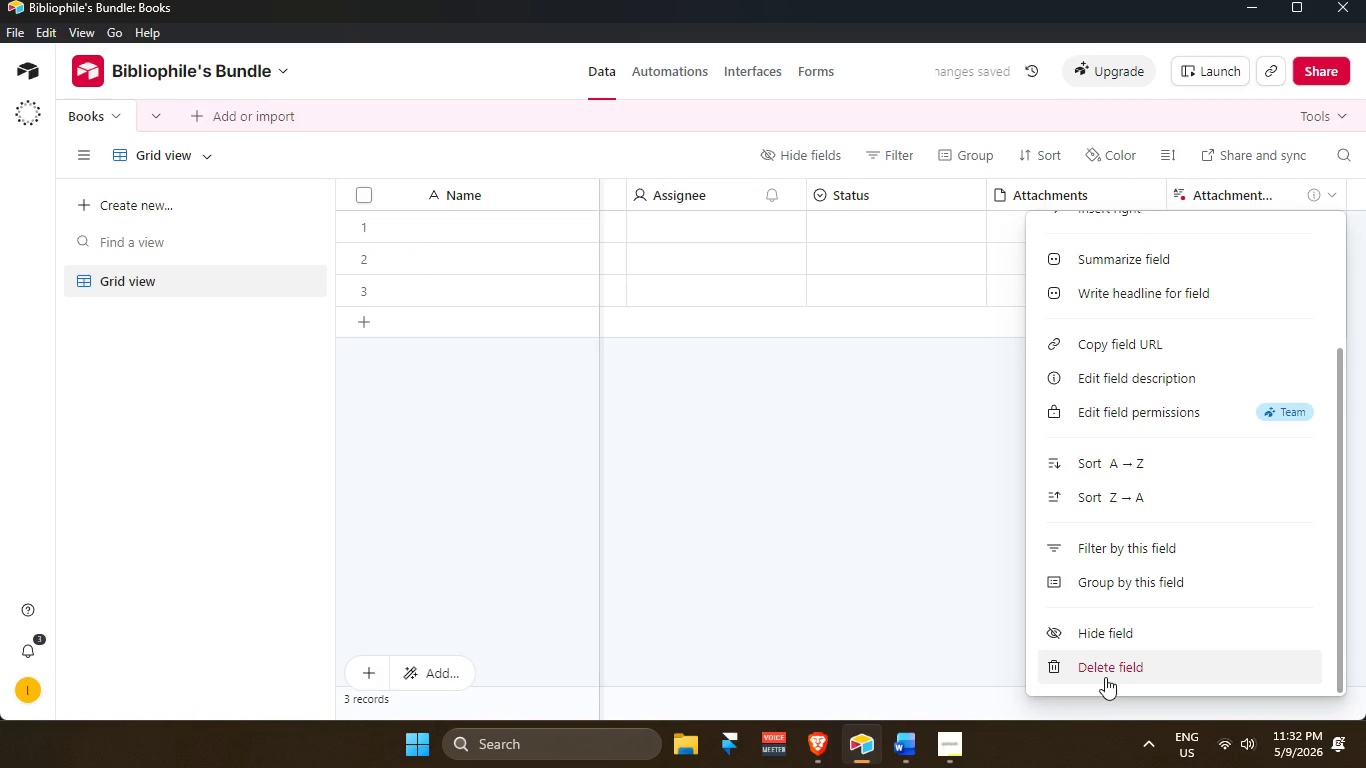 
left_click([1107, 676])
 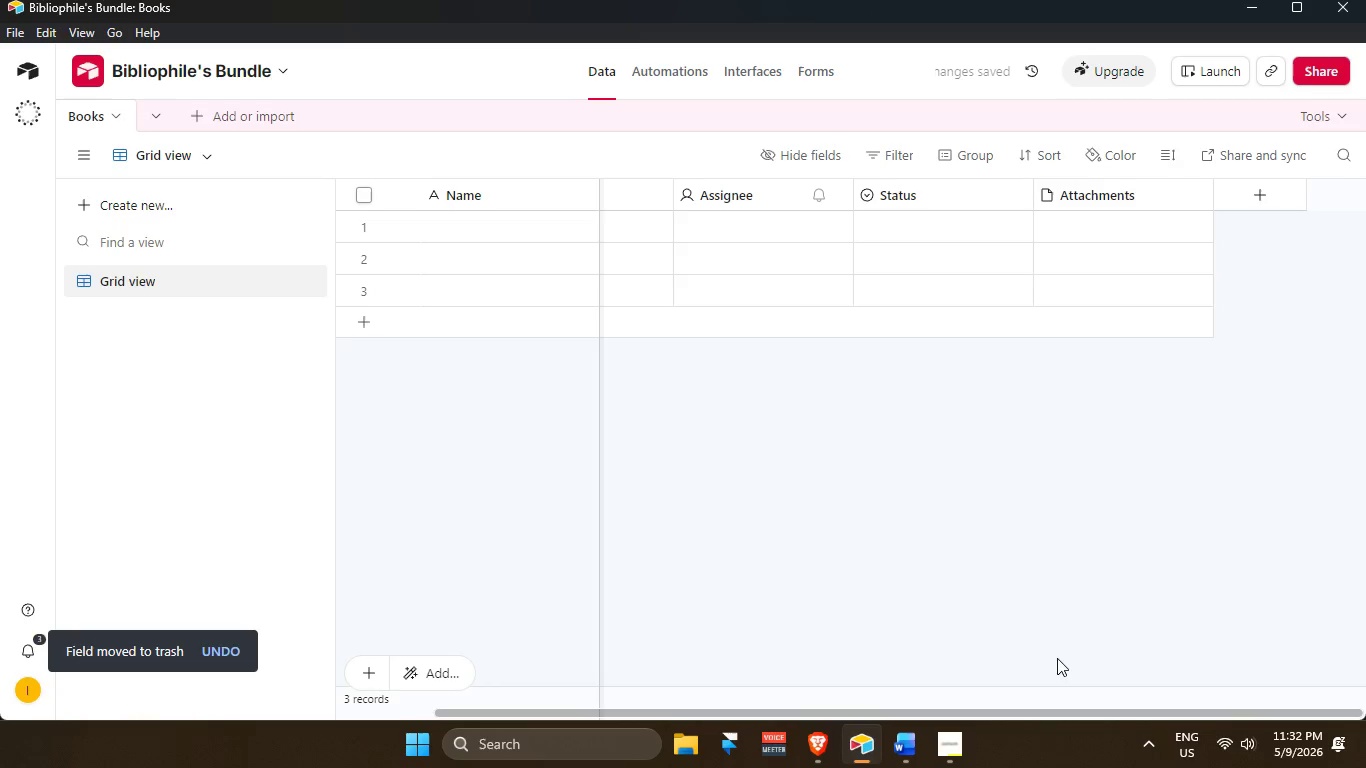 
right_click([1081, 182])
 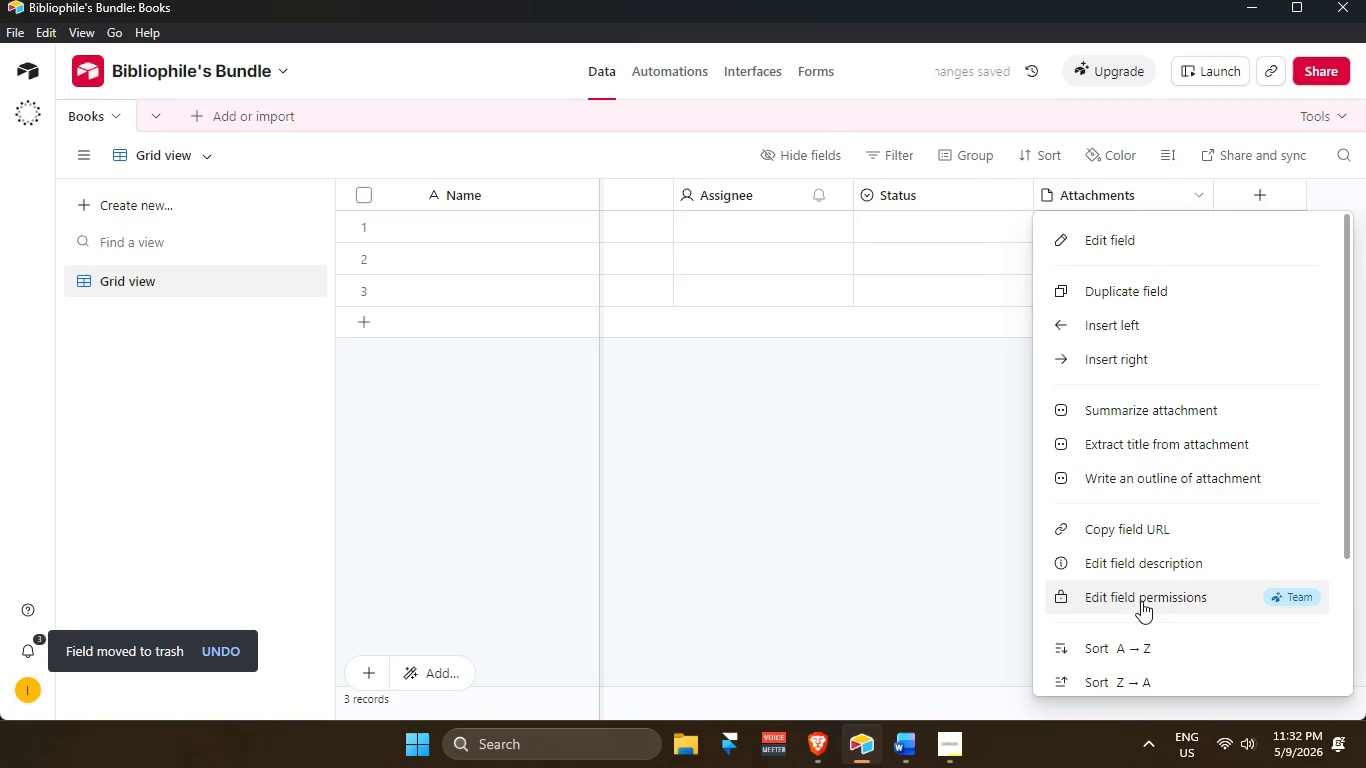 
scroll: coordinate [1151, 651], scroll_direction: down, amount: 10.0
 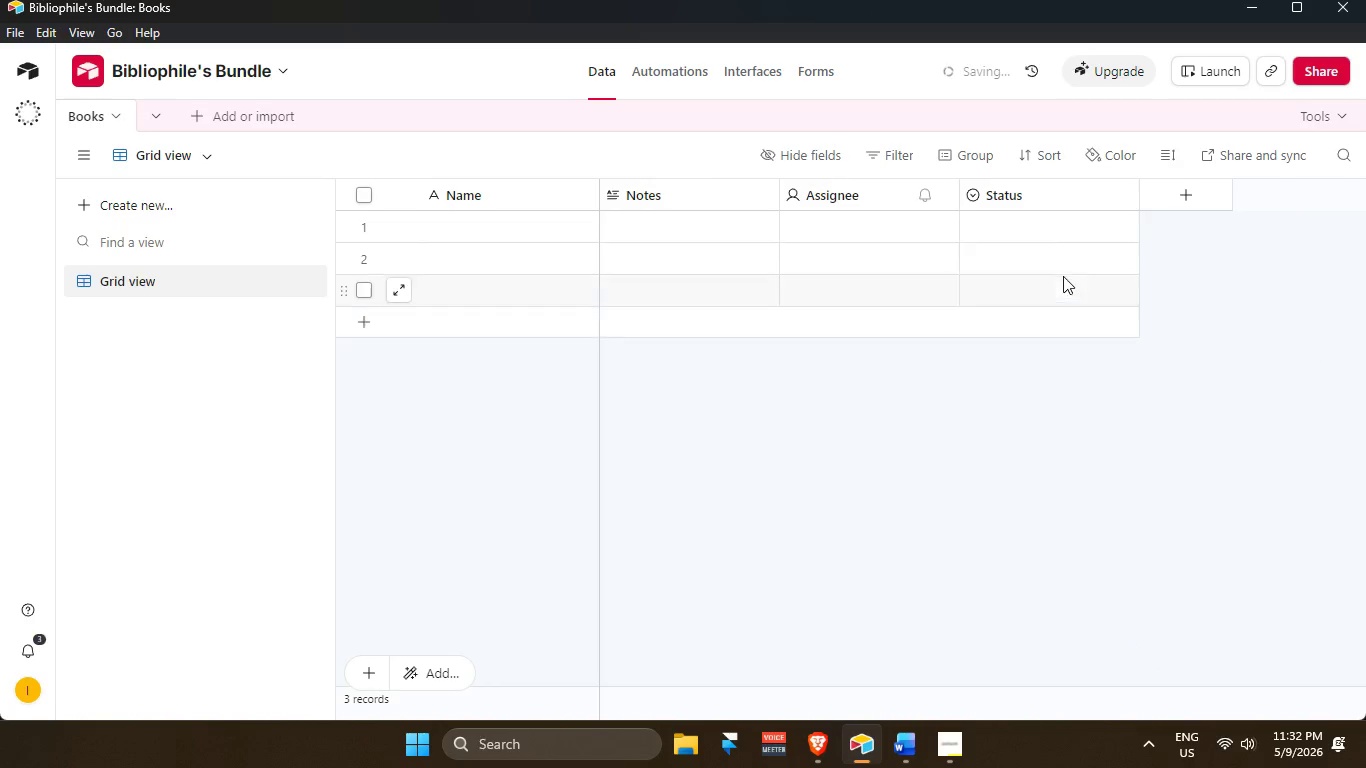 
right_click([1026, 197])
 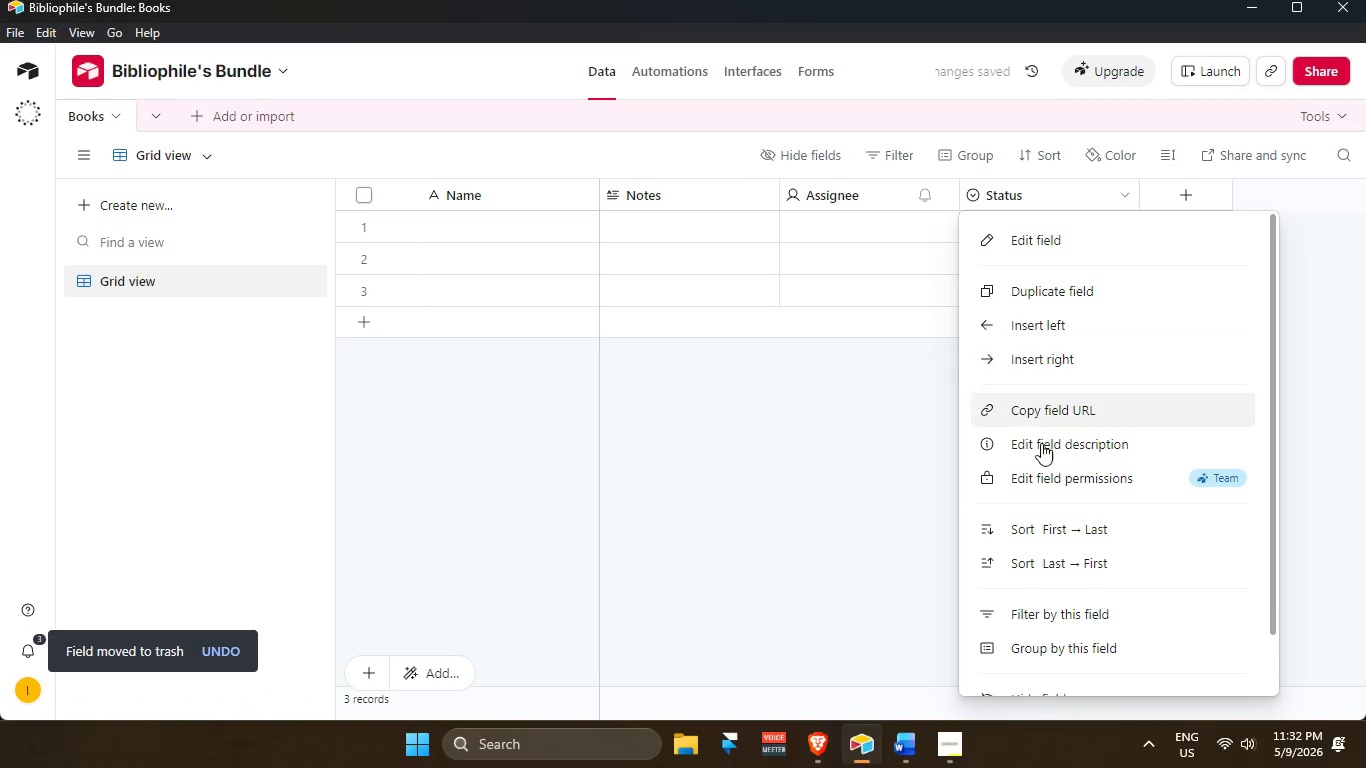 
scroll: coordinate [1034, 520], scroll_direction: down, amount: 8.0
 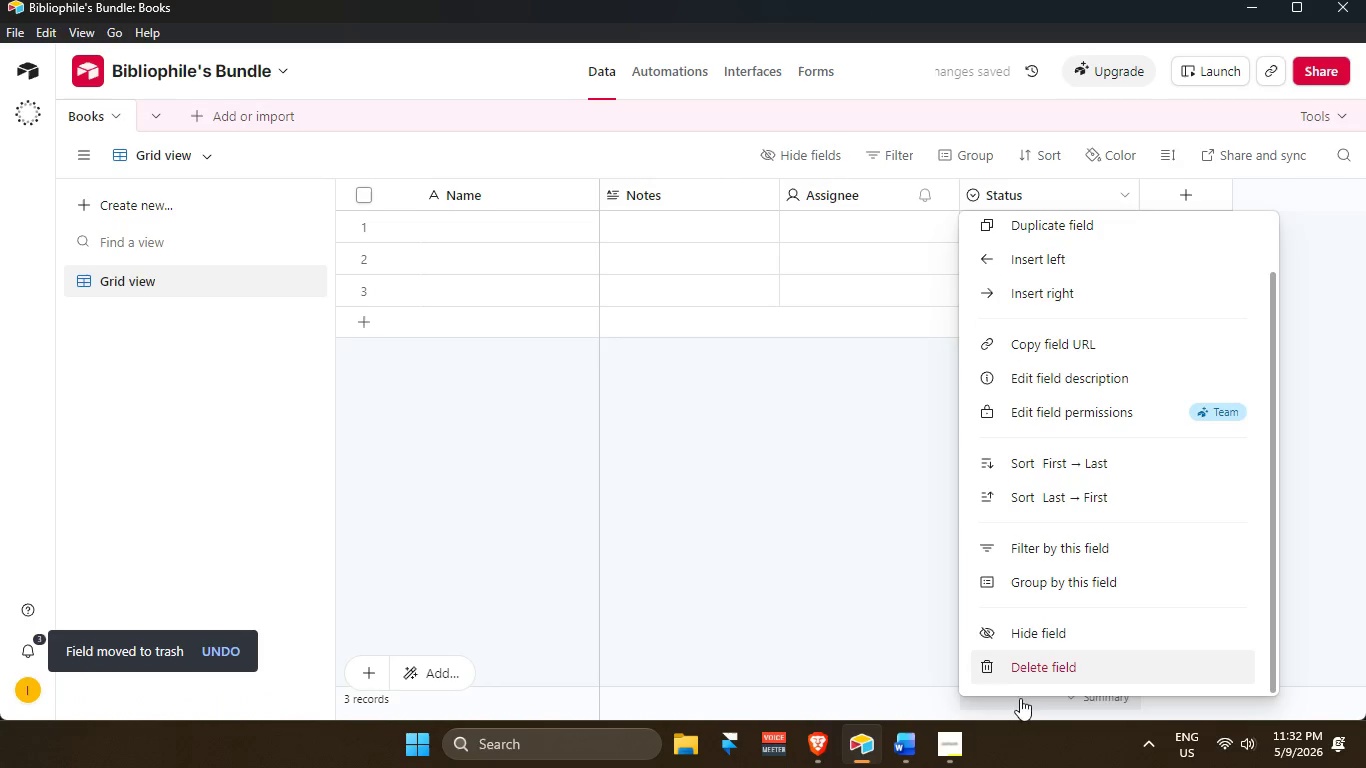 
left_click([1008, 678])
 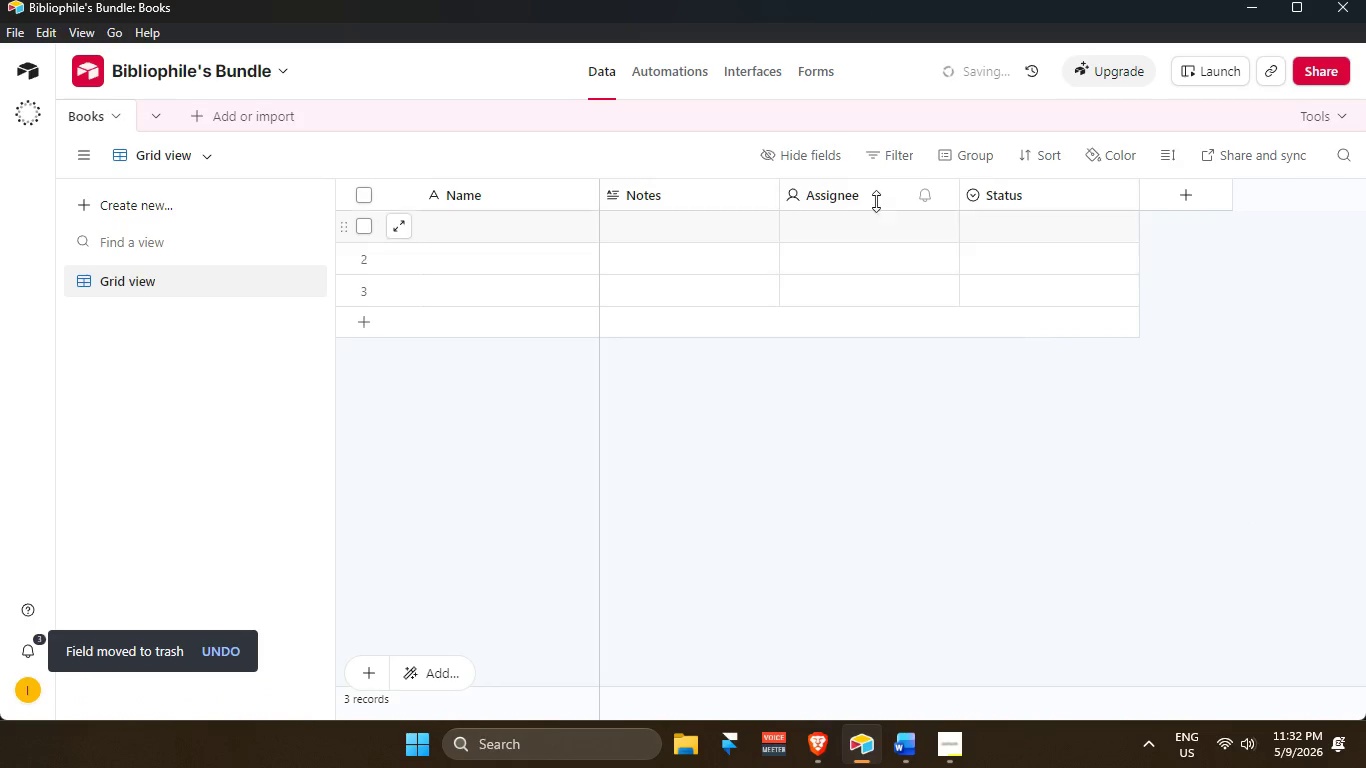 
right_click([879, 188])
 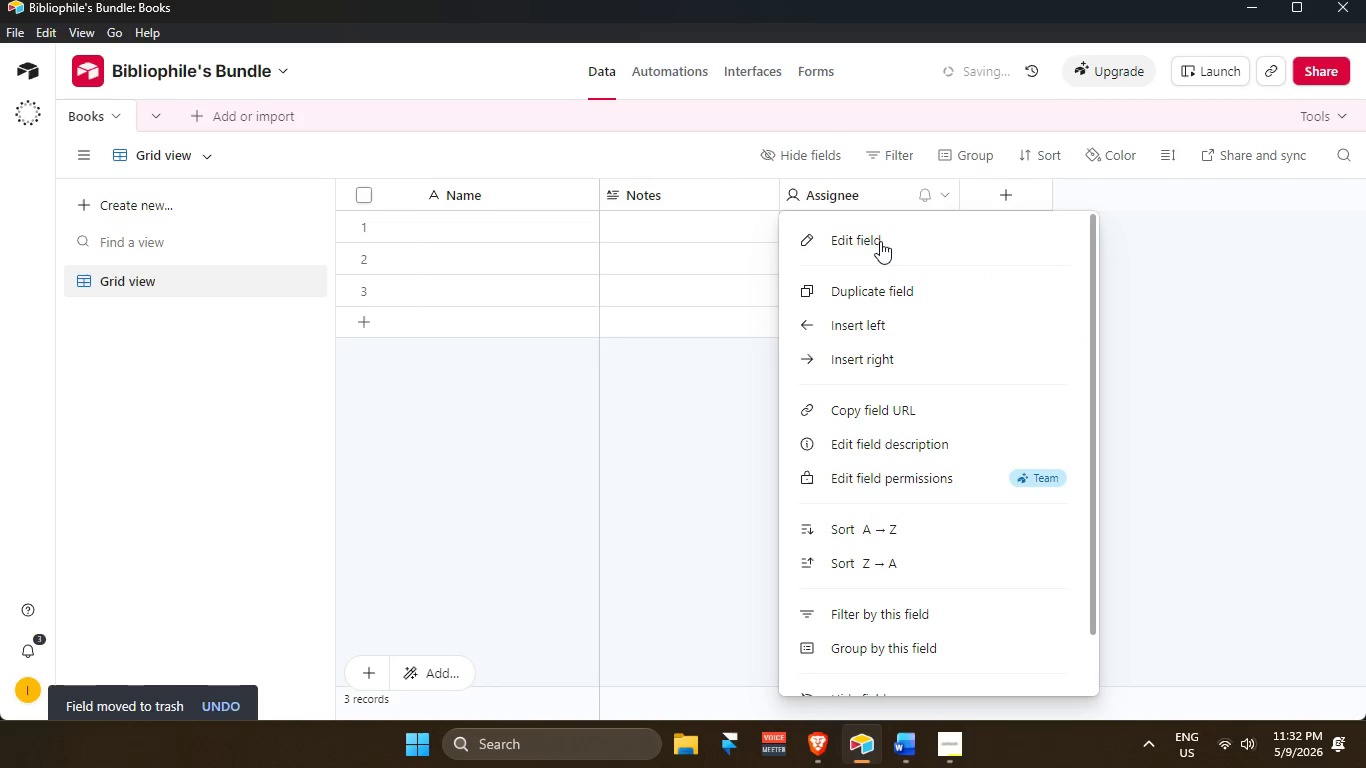 
scroll: coordinate [897, 651], scroll_direction: down, amount: 7.0
 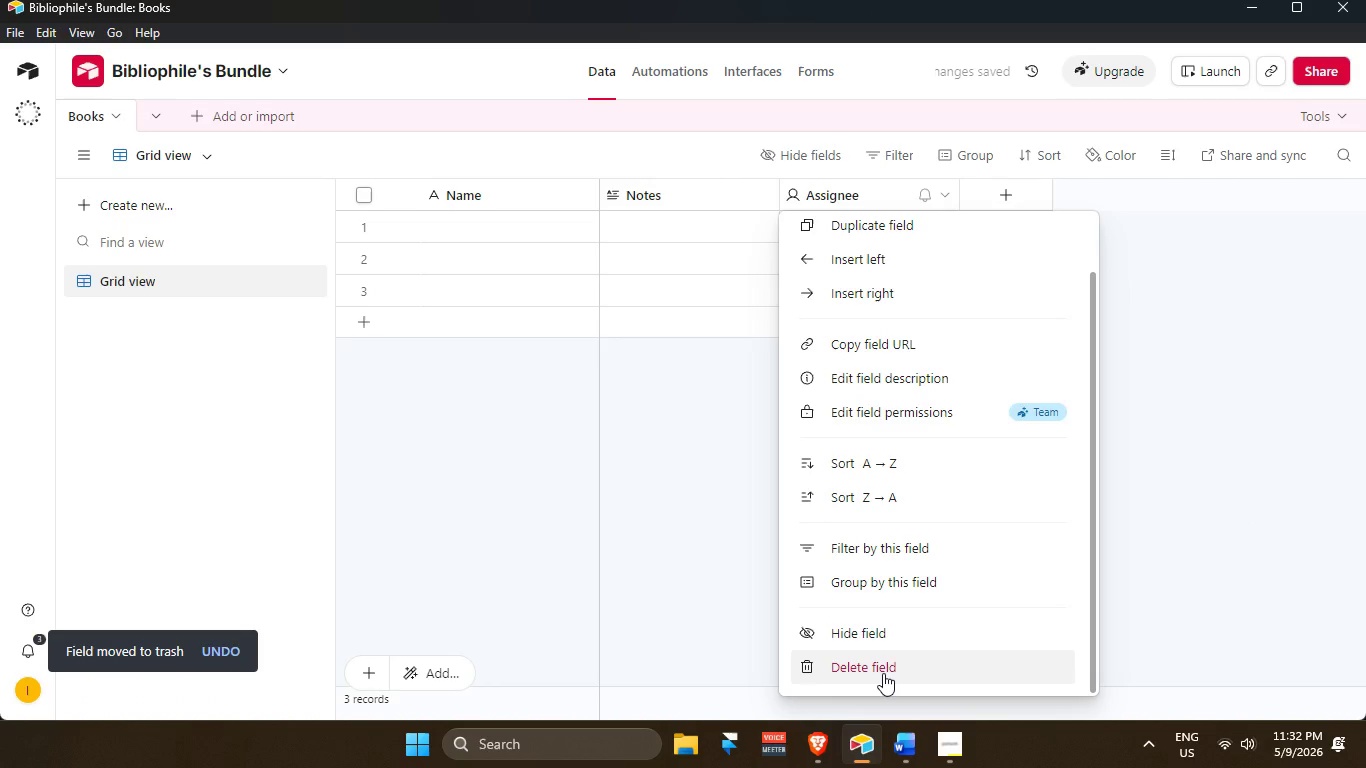 
left_click([883, 673])
 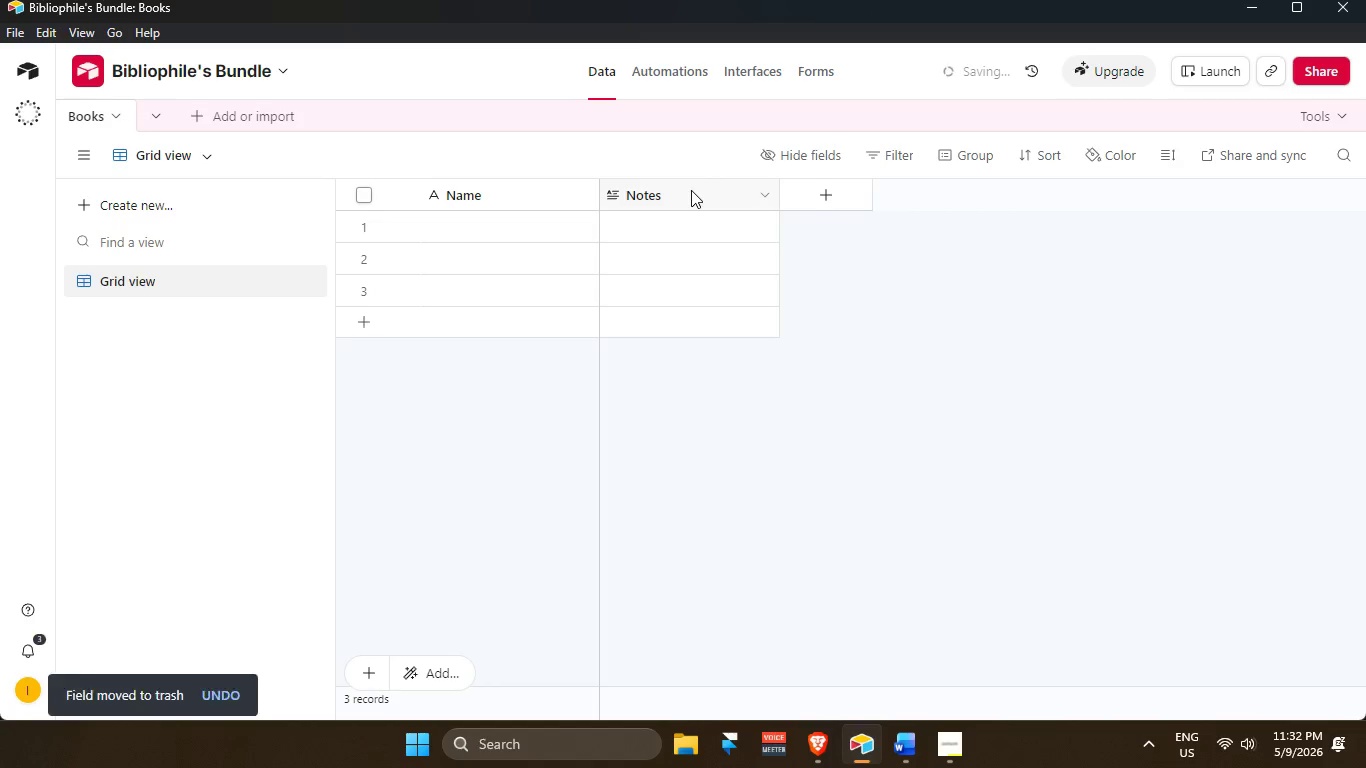 
scroll: coordinate [705, 523], scroll_direction: down, amount: 7.0
 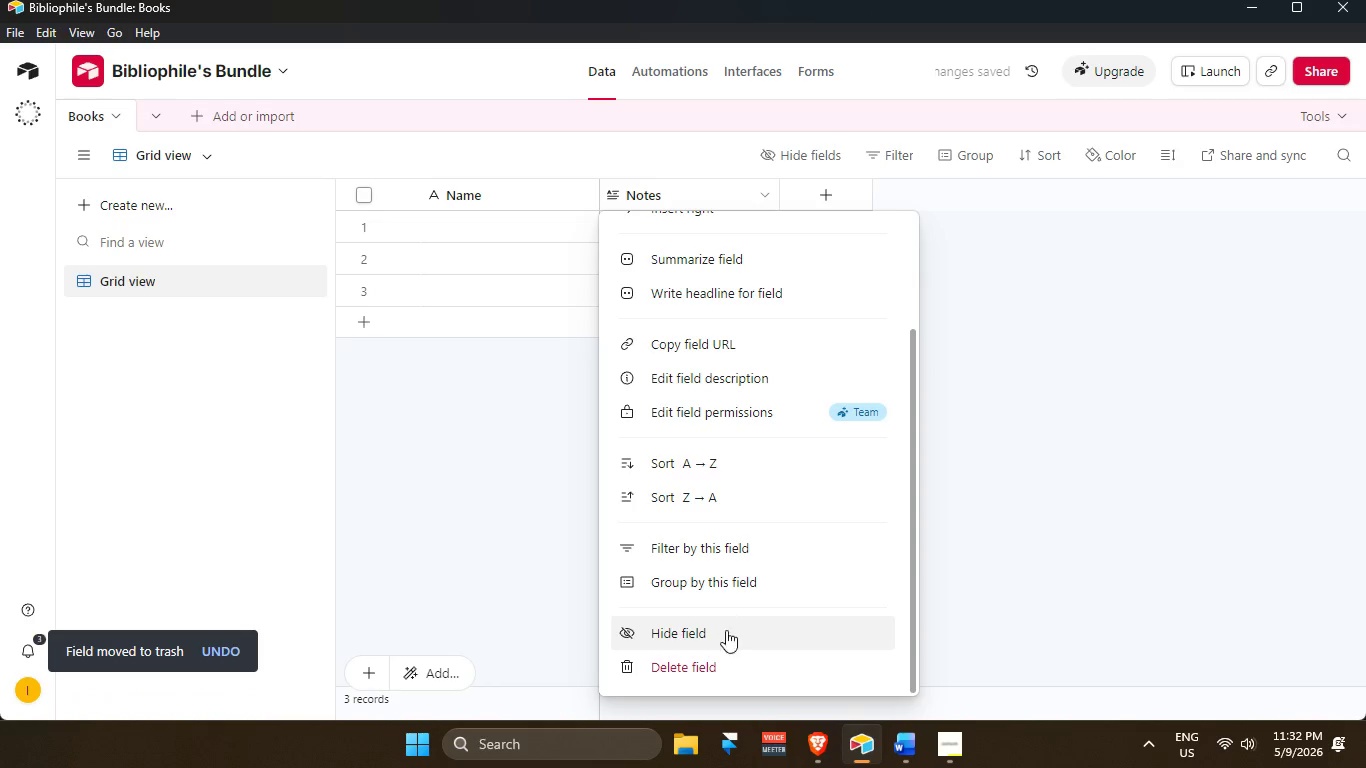 
left_click([720, 661])
 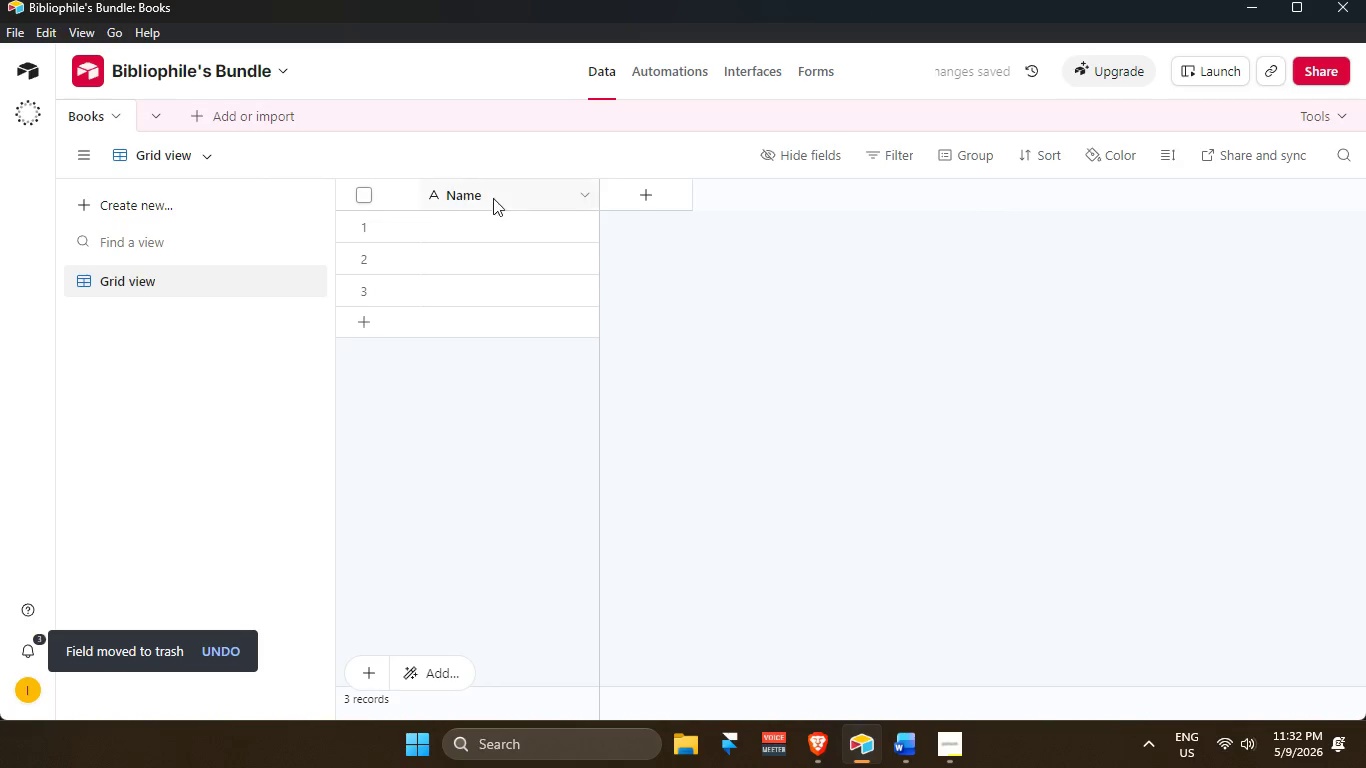 
double_click([496, 197])
 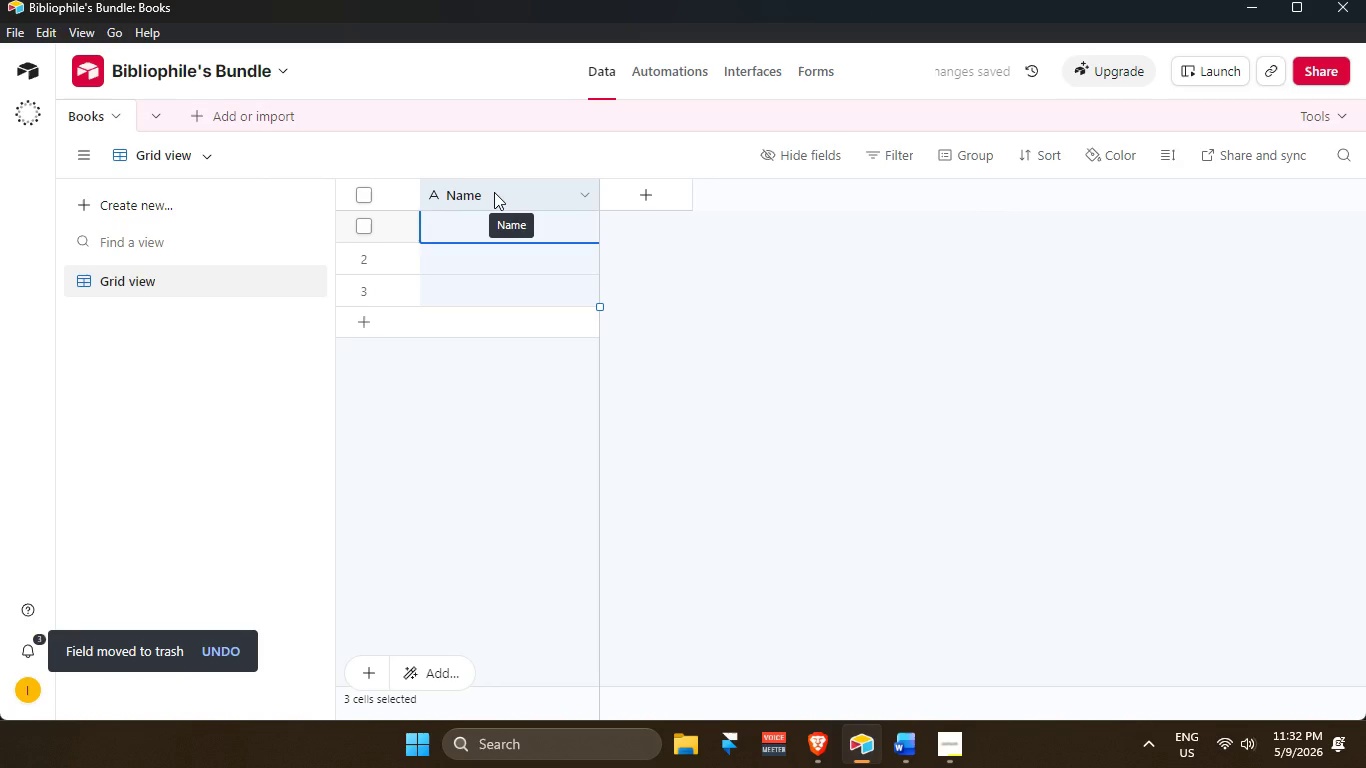 
double_click([494, 192])
 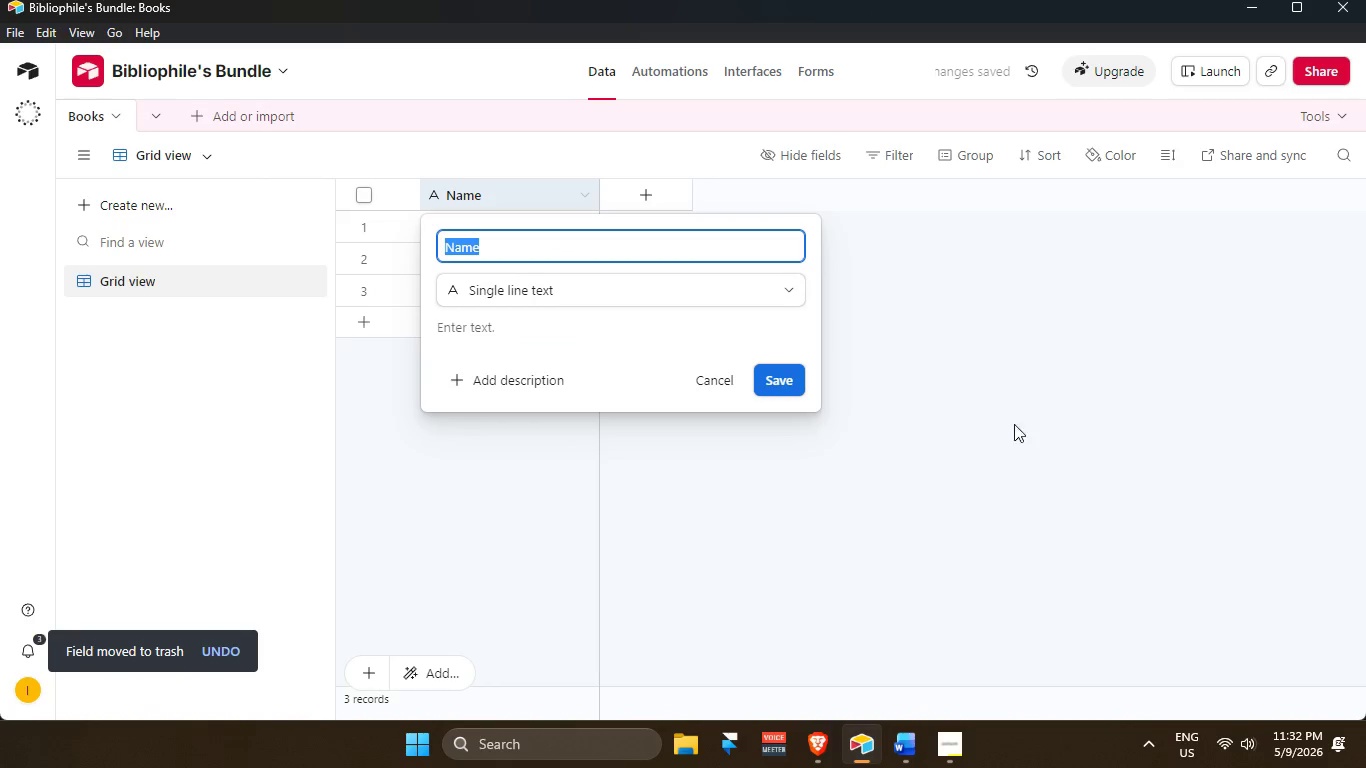 
left_click([1048, 445])
 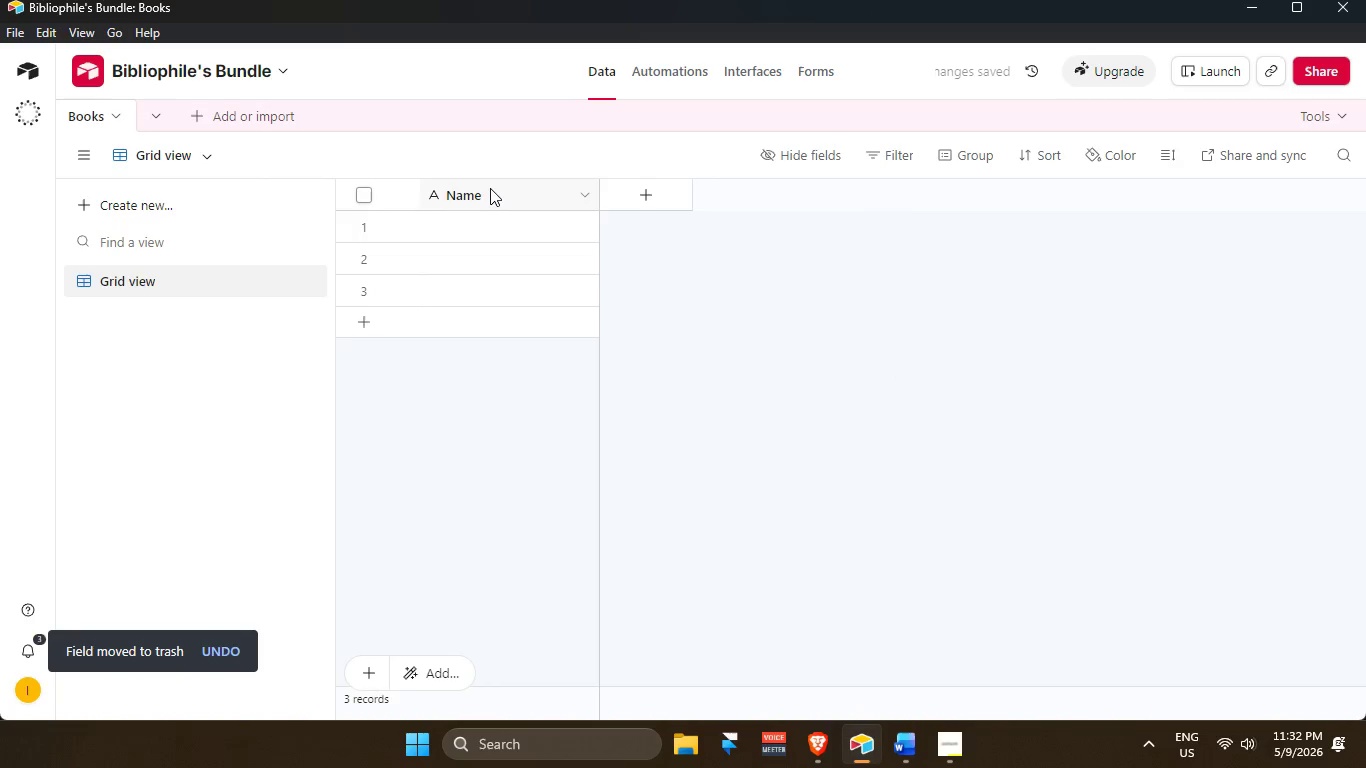 
double_click([490, 187])
 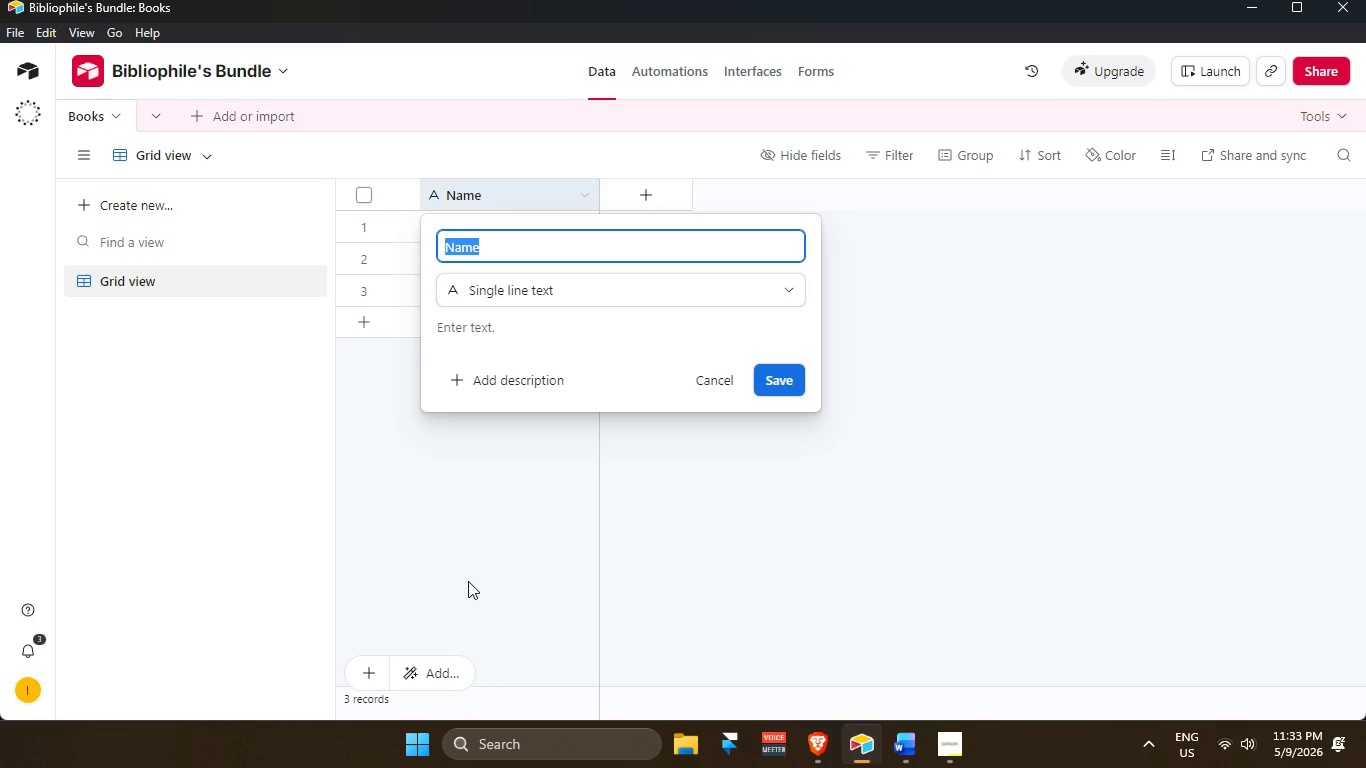 
wait(43.03)
 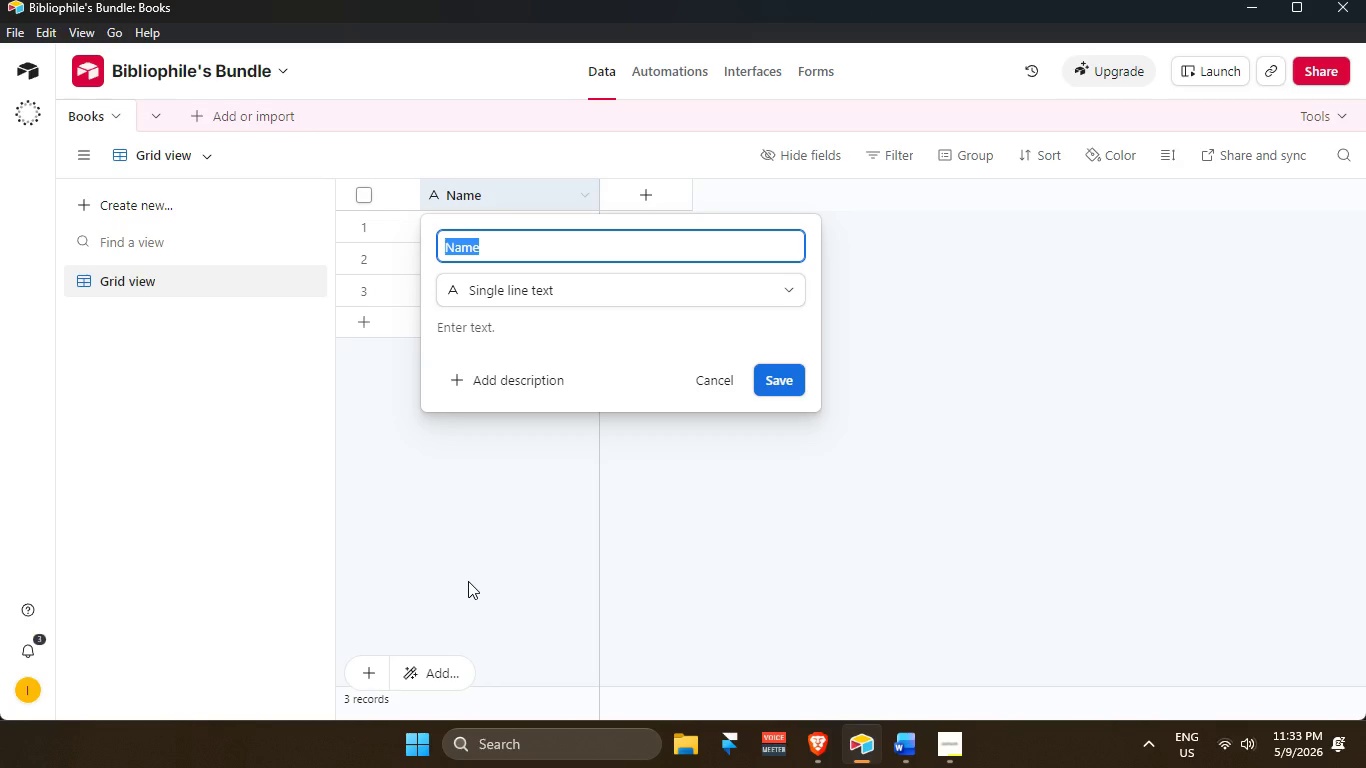 
scroll: coordinate [473, 651], scroll_direction: down, amount: 4.0
 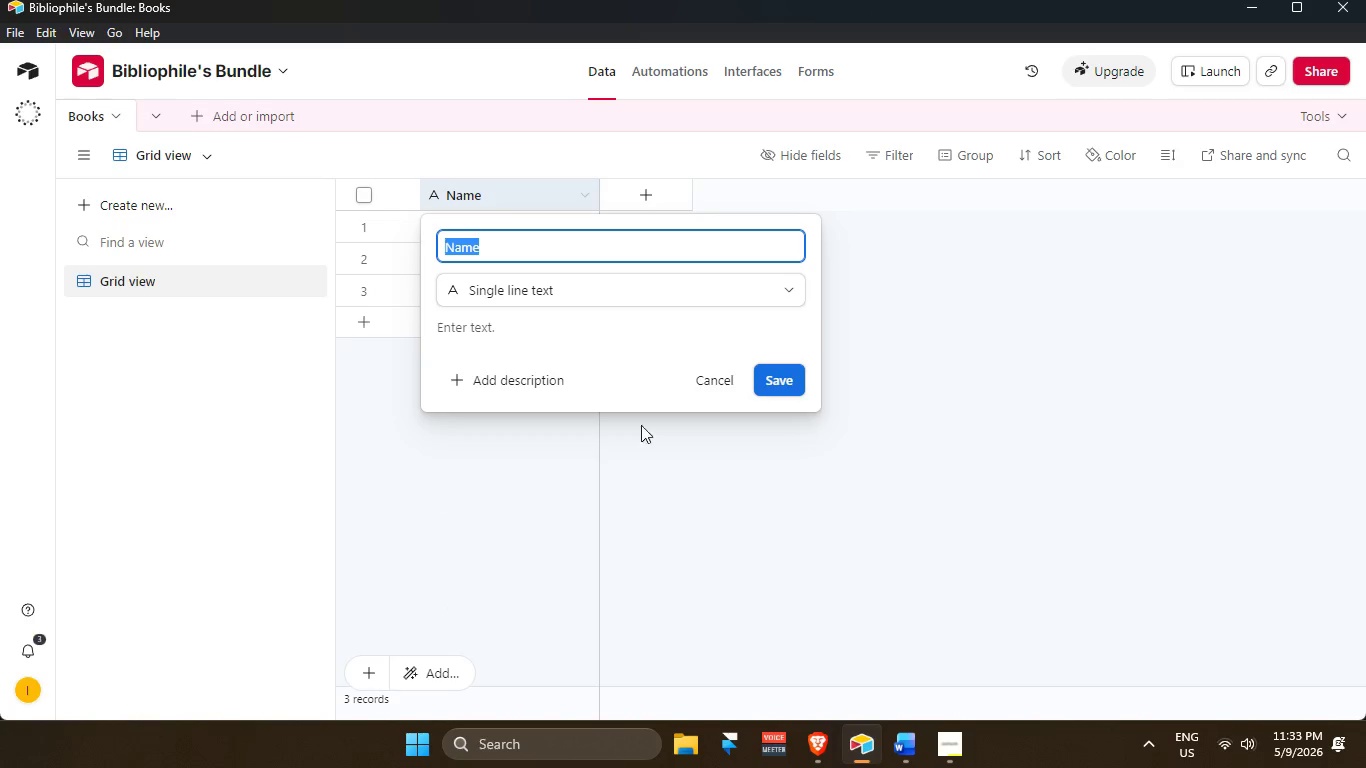 
scroll: coordinate [706, 280], scroll_direction: up, amount: 2.0
 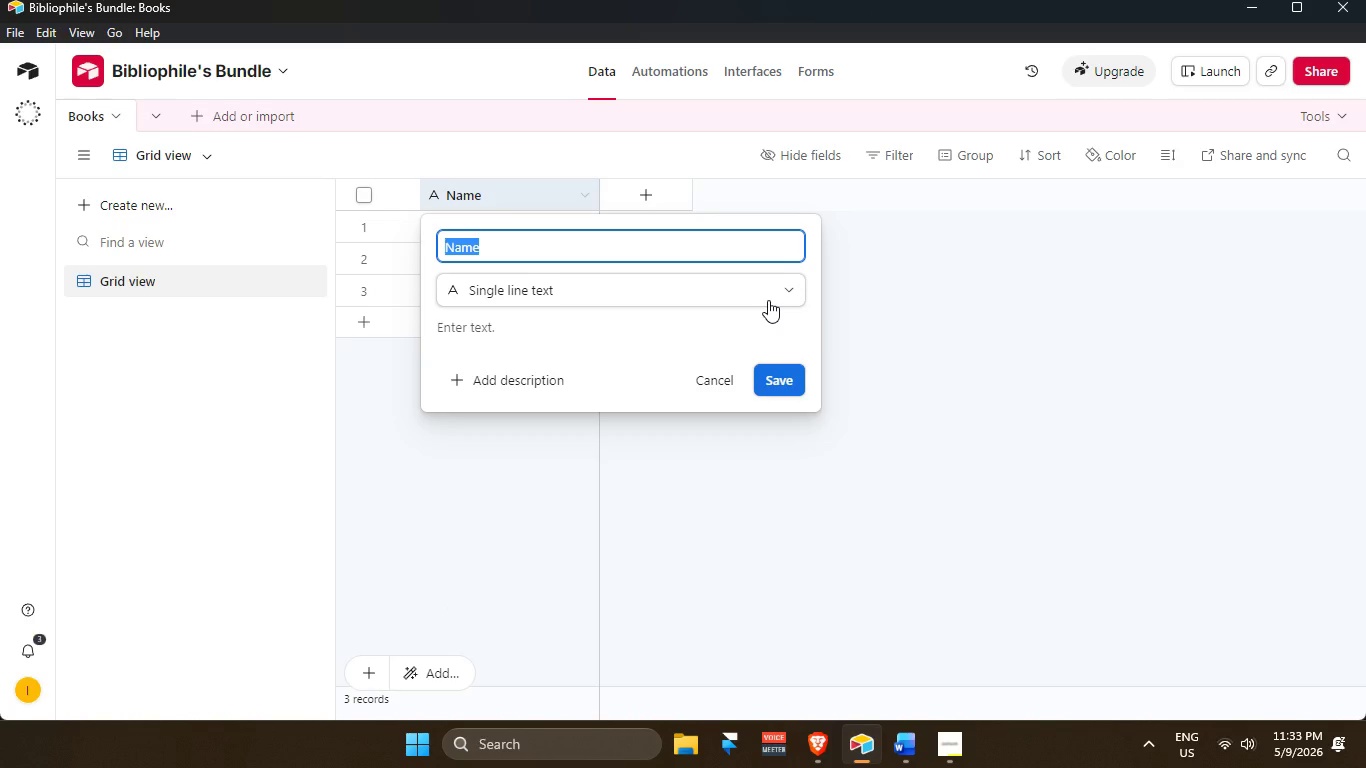 
key(Backspace)
type(Book Title)
 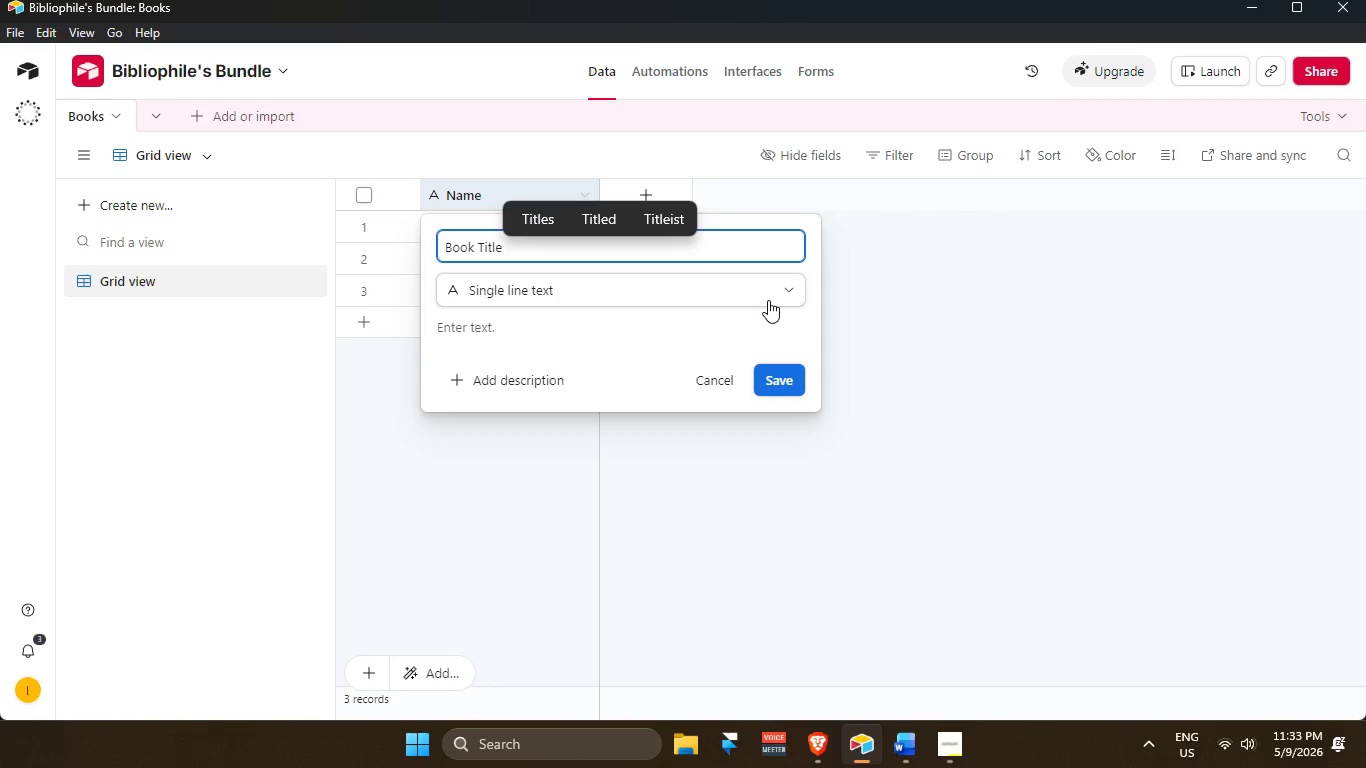 
key(Enter)
 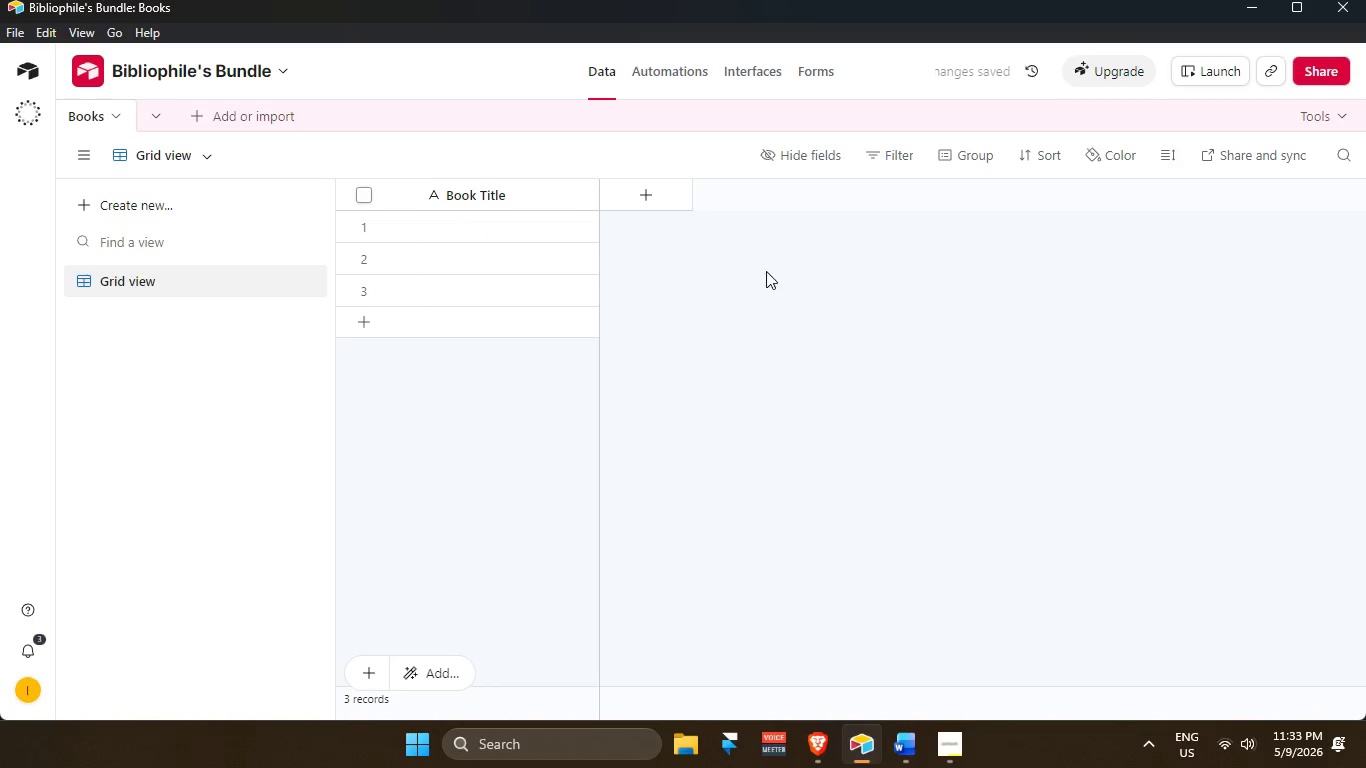 
left_click([680, 203])
 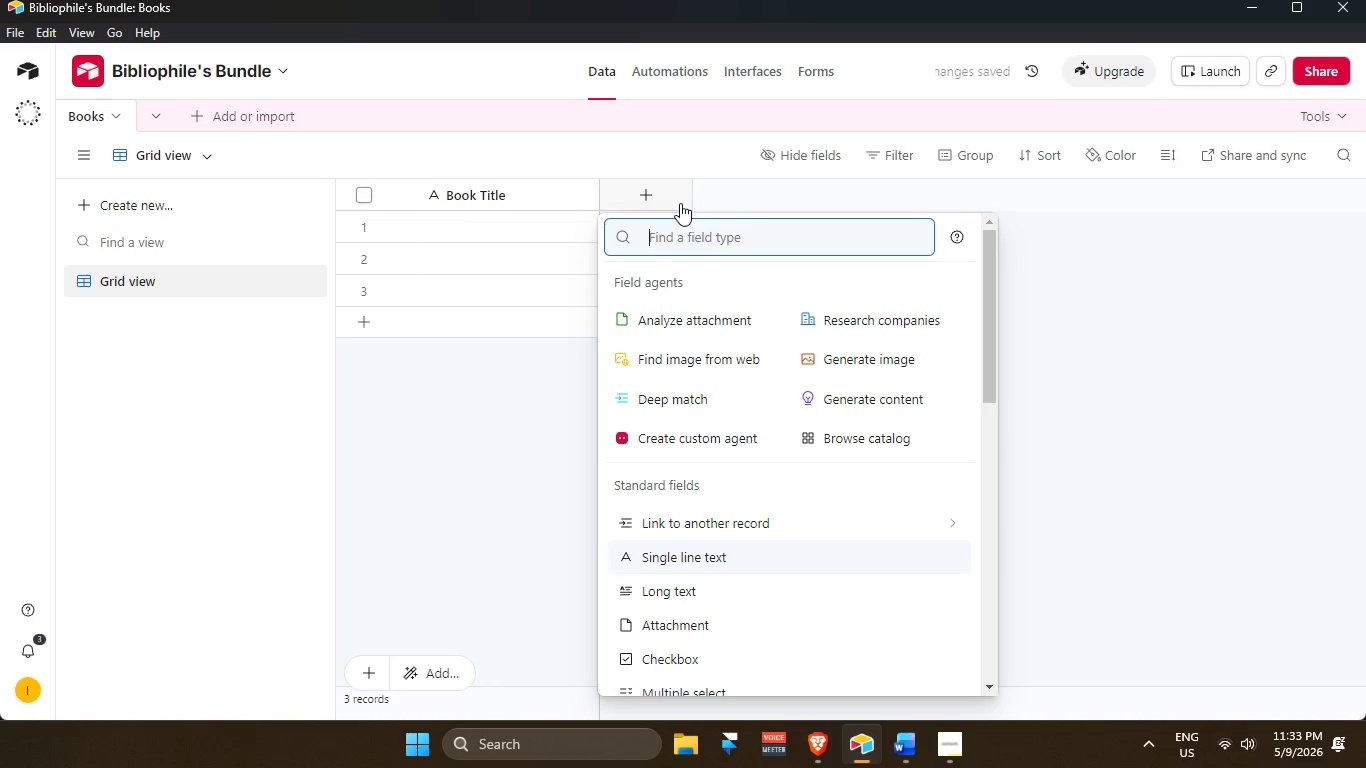 
type(sing)
 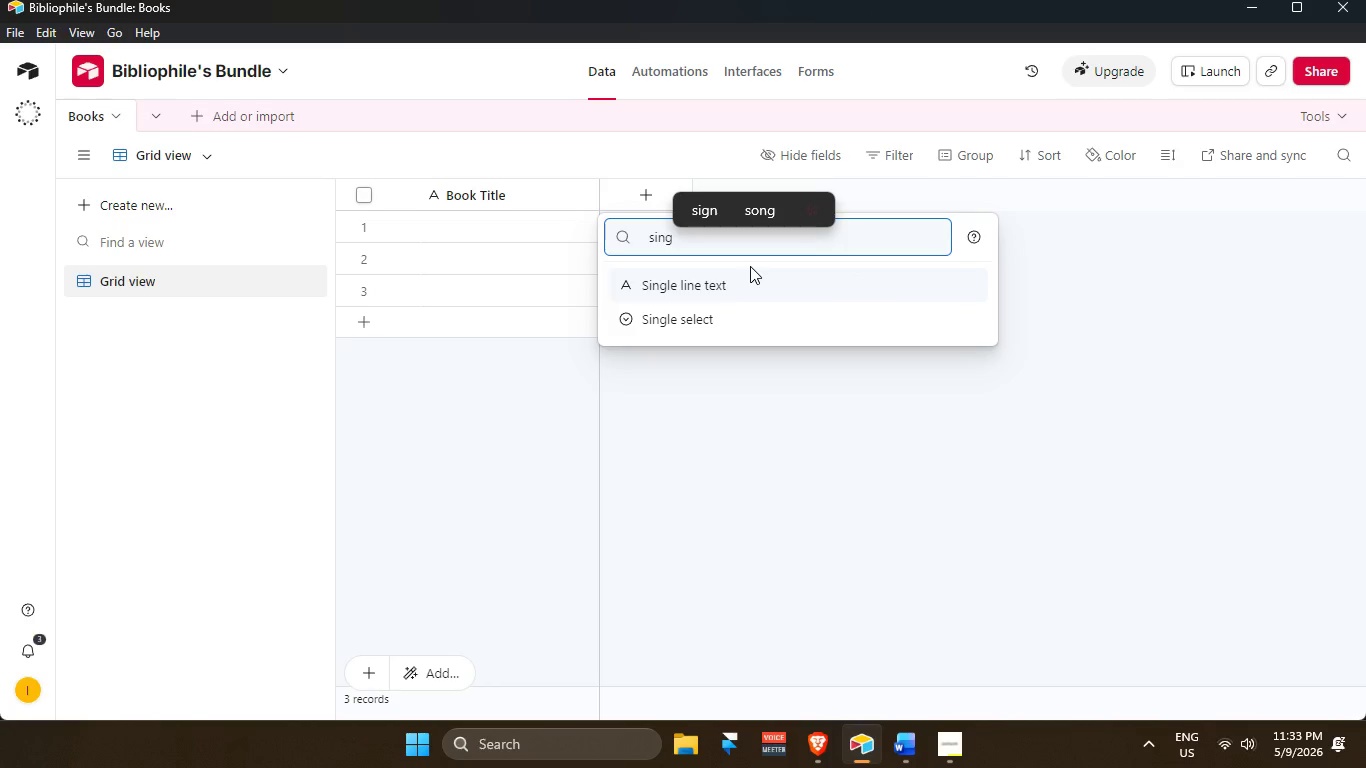 
wait(25.64)
 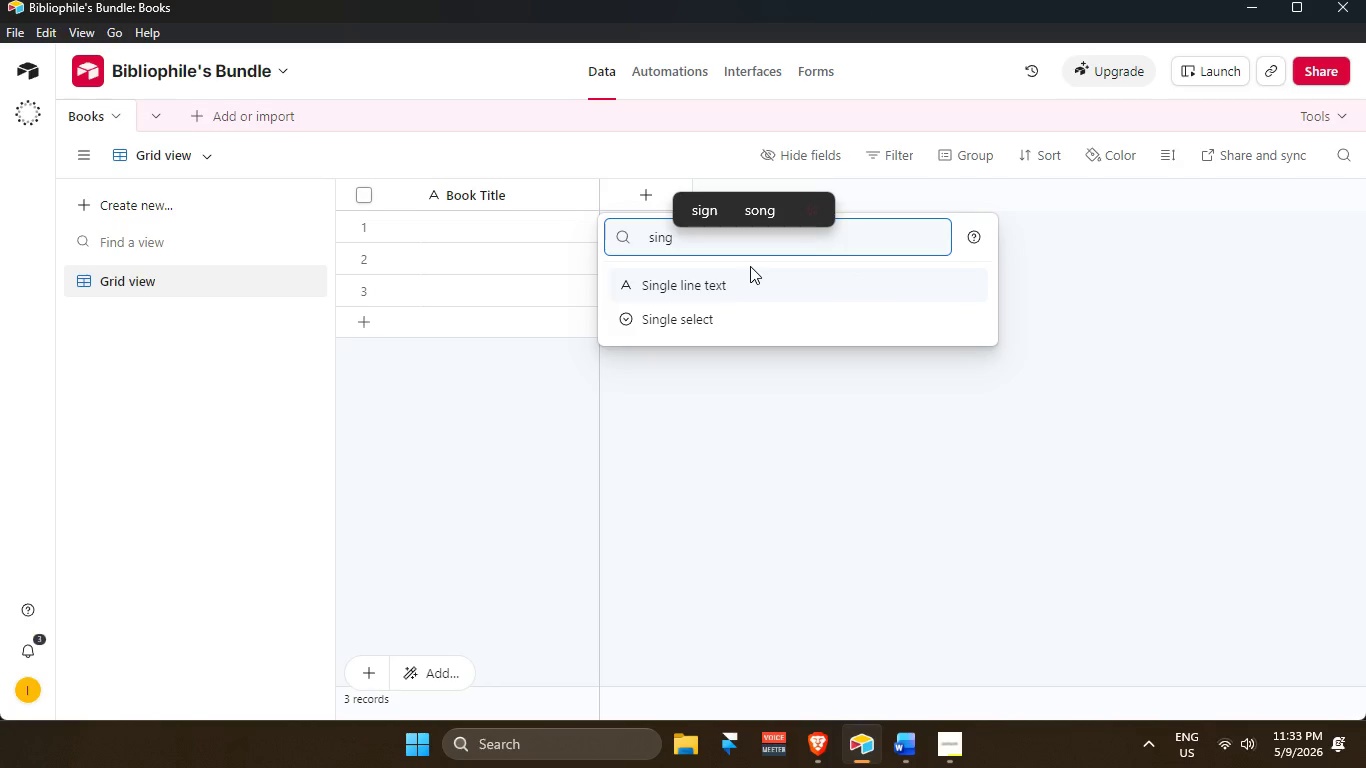 
left_click([701, 289])
 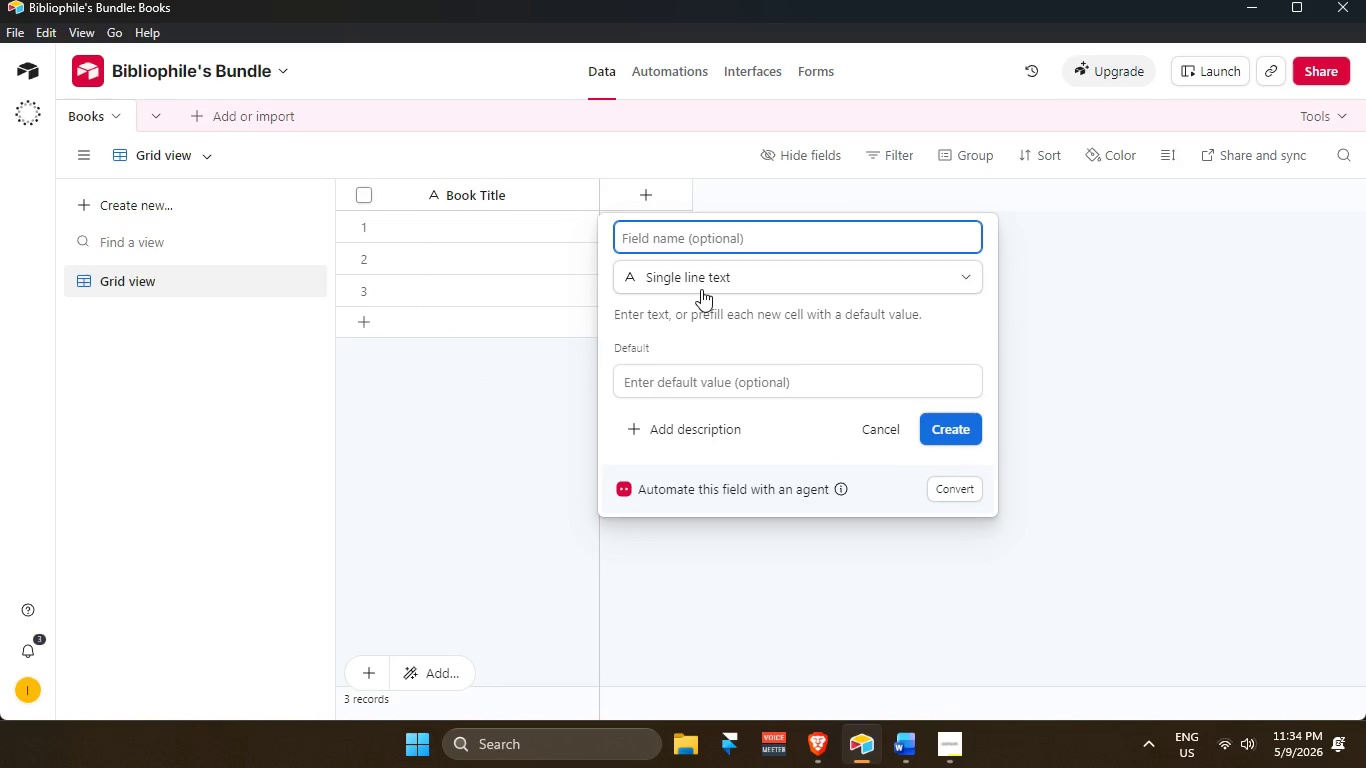 
type(U)
key(Backspace)
type(Author)
 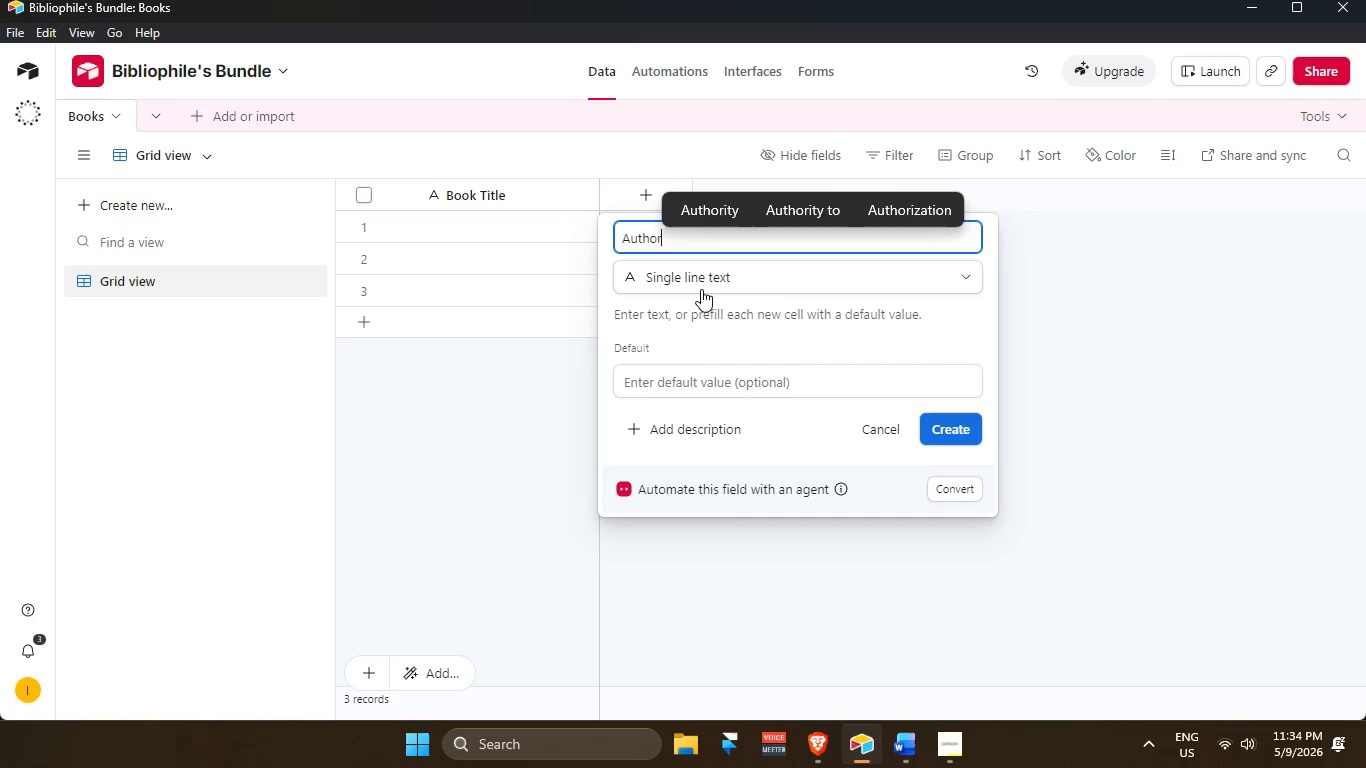 
key(Enter)
 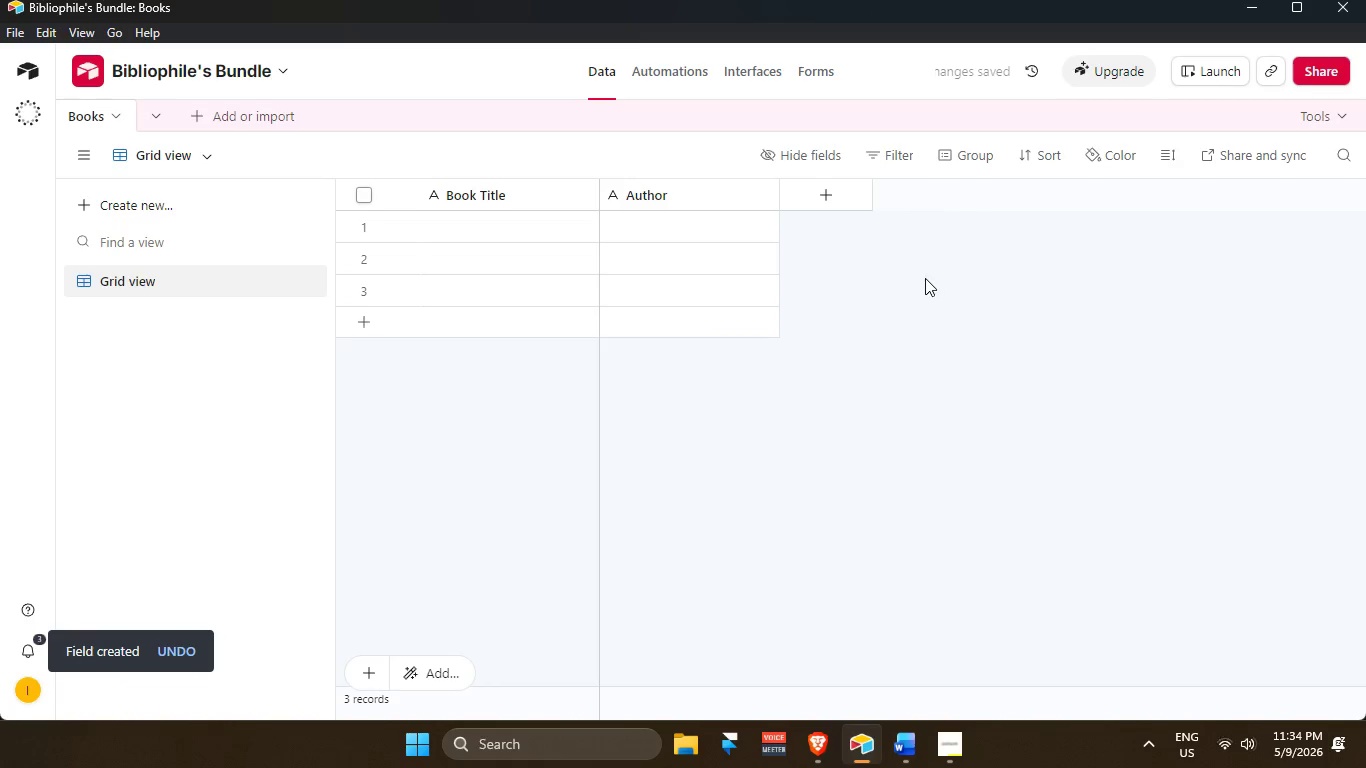 
left_click([839, 197])
 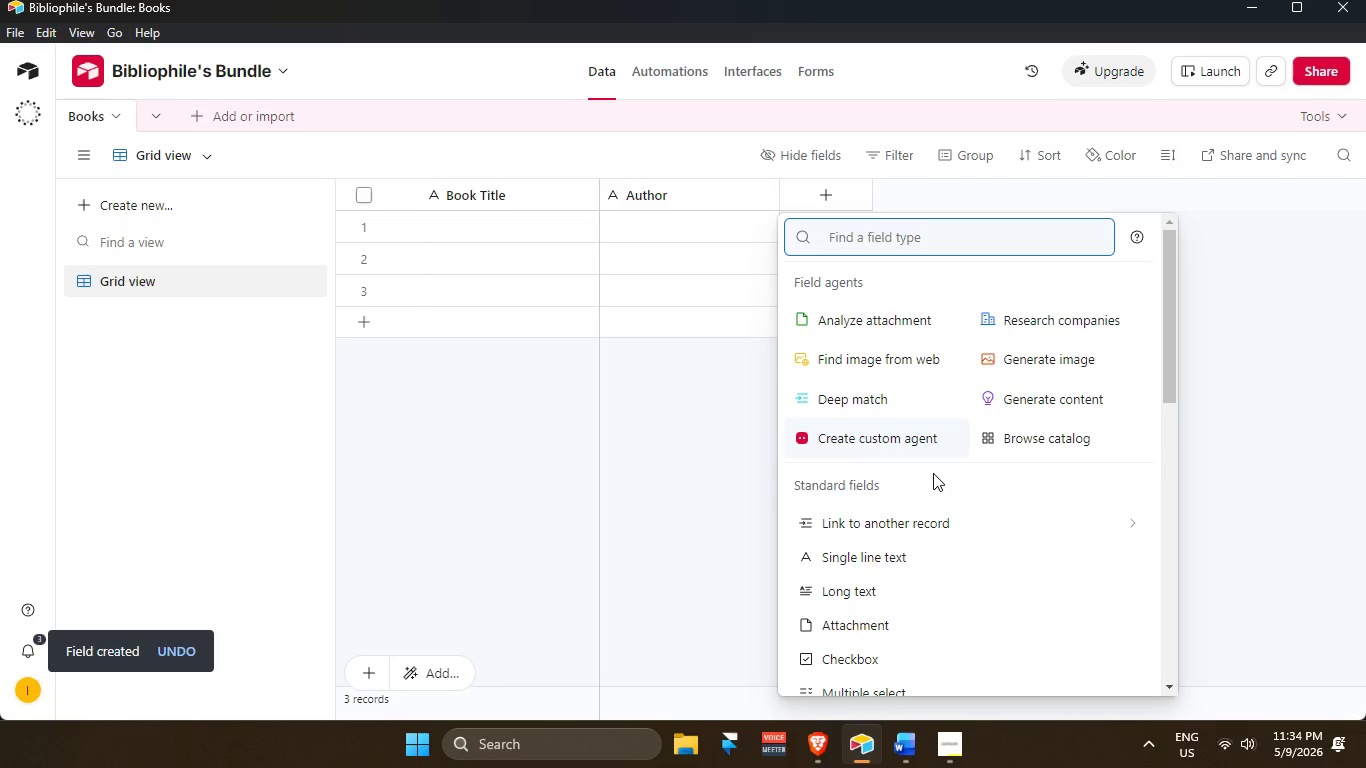 
wait(11.17)
 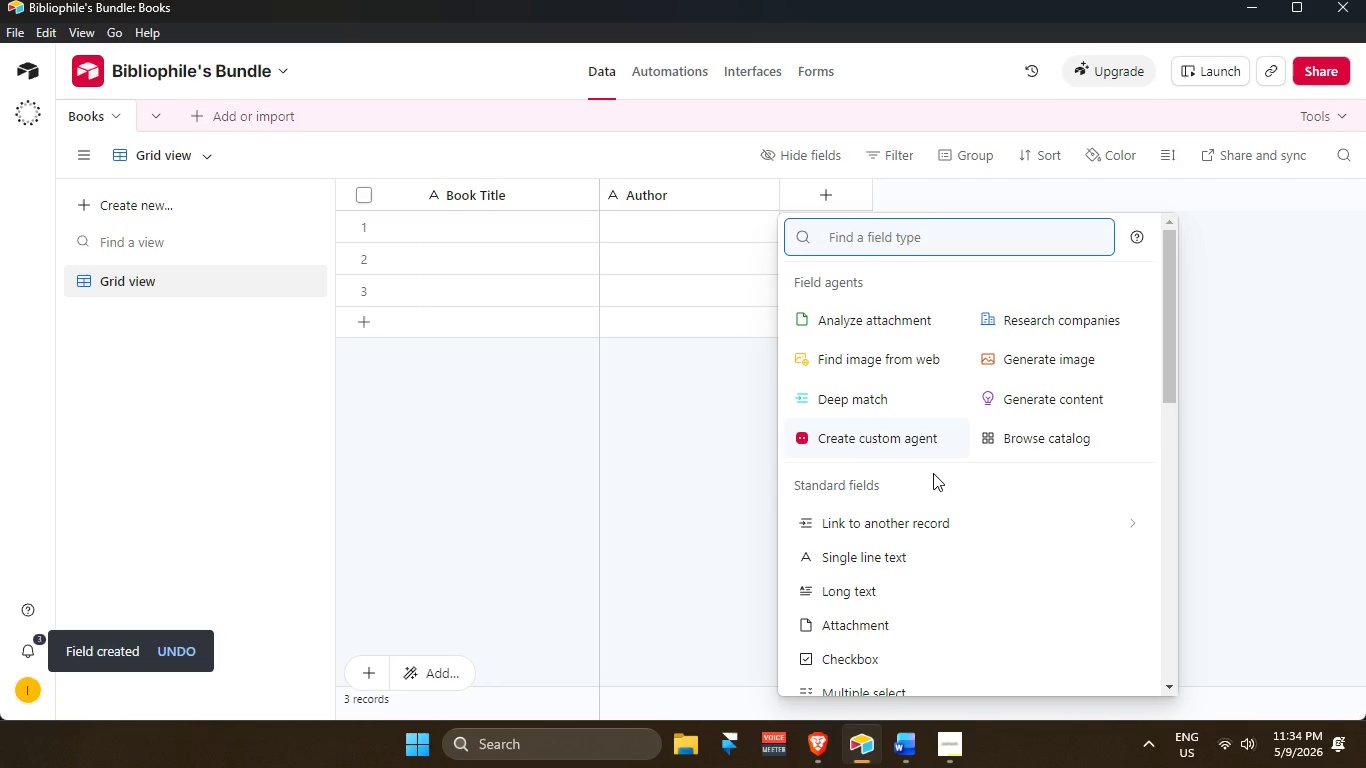 
type(subg)
key(Backspace)
key(Backspace)
key(Backspace)
type(in)
 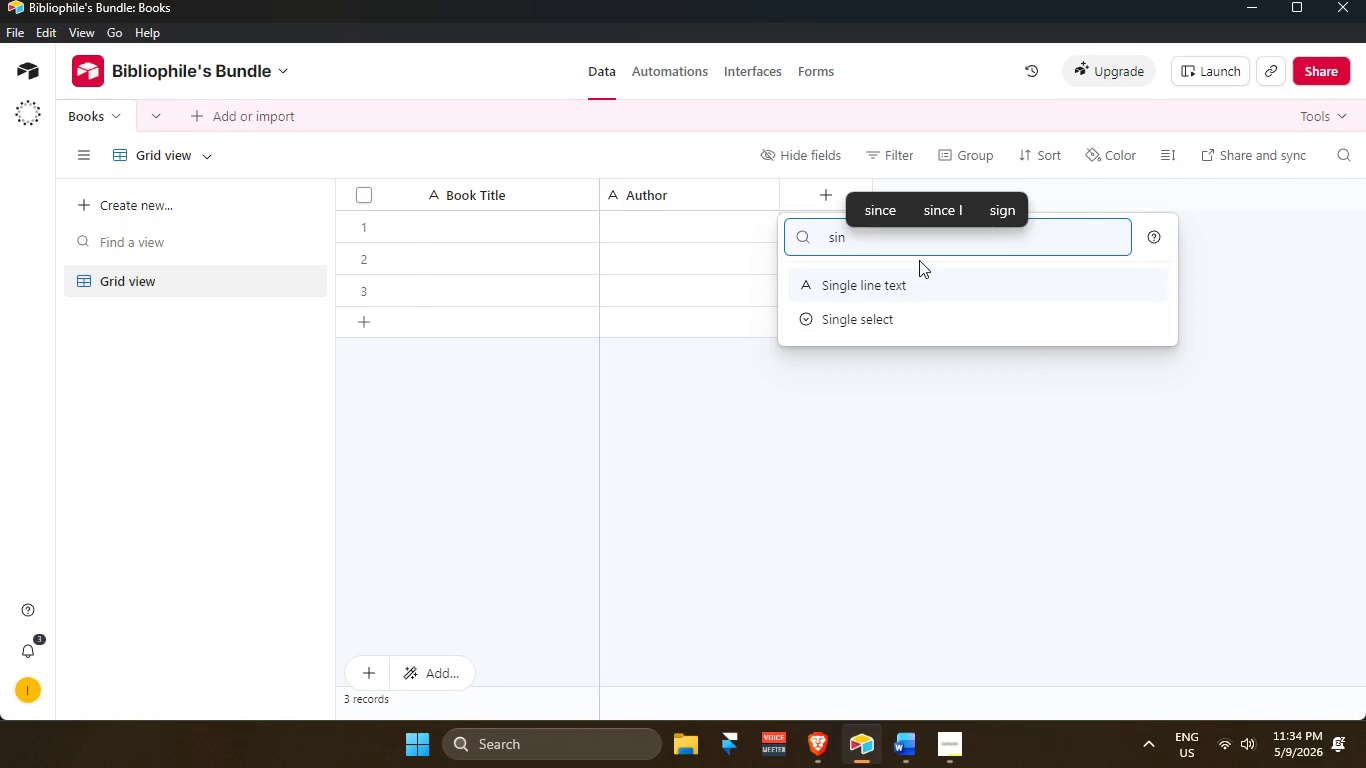 
key(ArrowDown)
 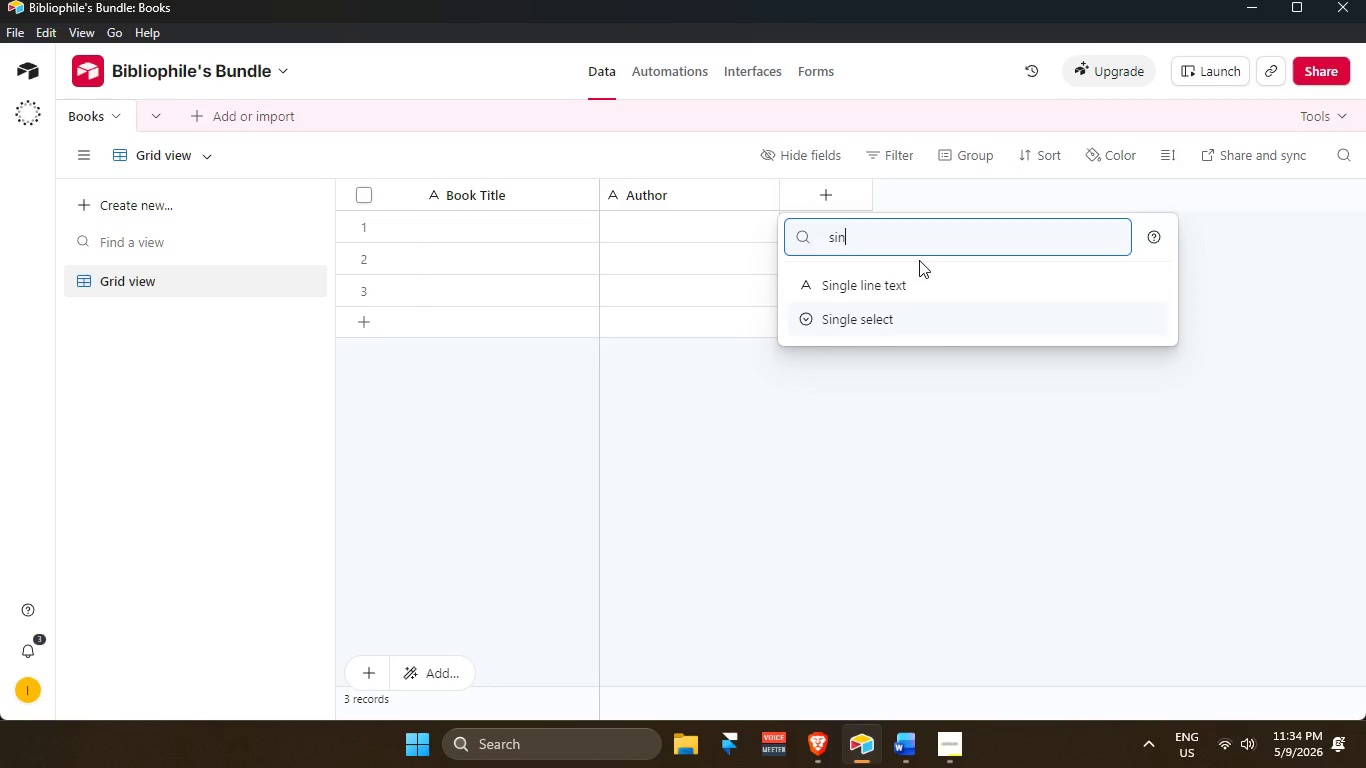 
key(Enter)
 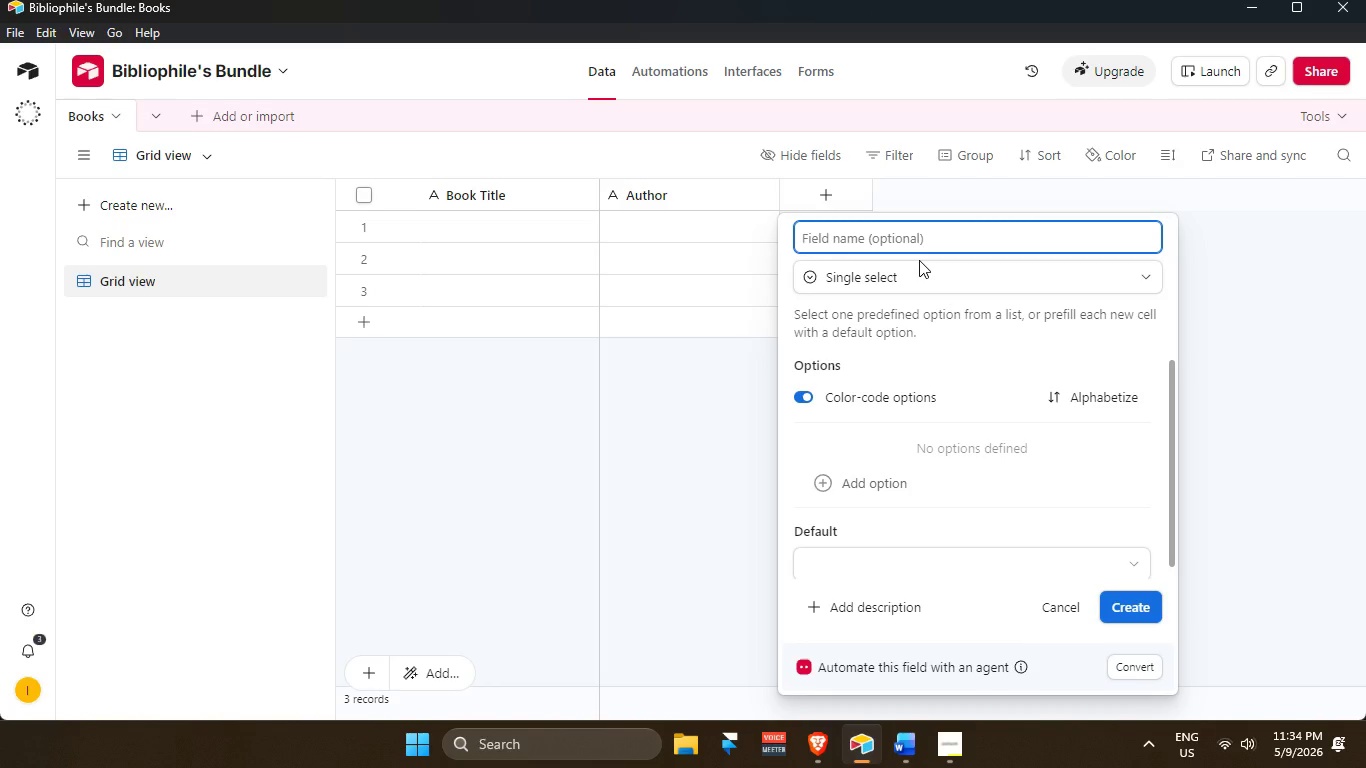 
type(Genre)
 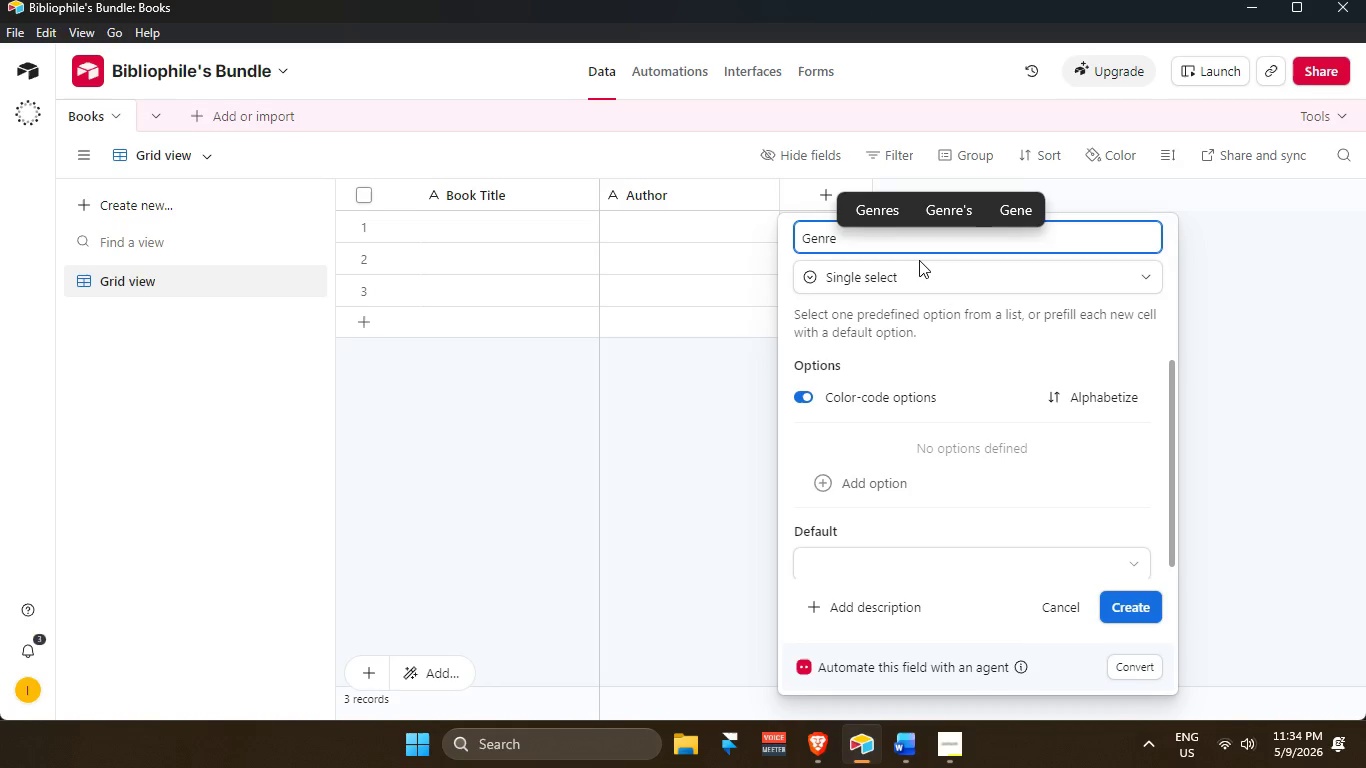 
key(Enter)
 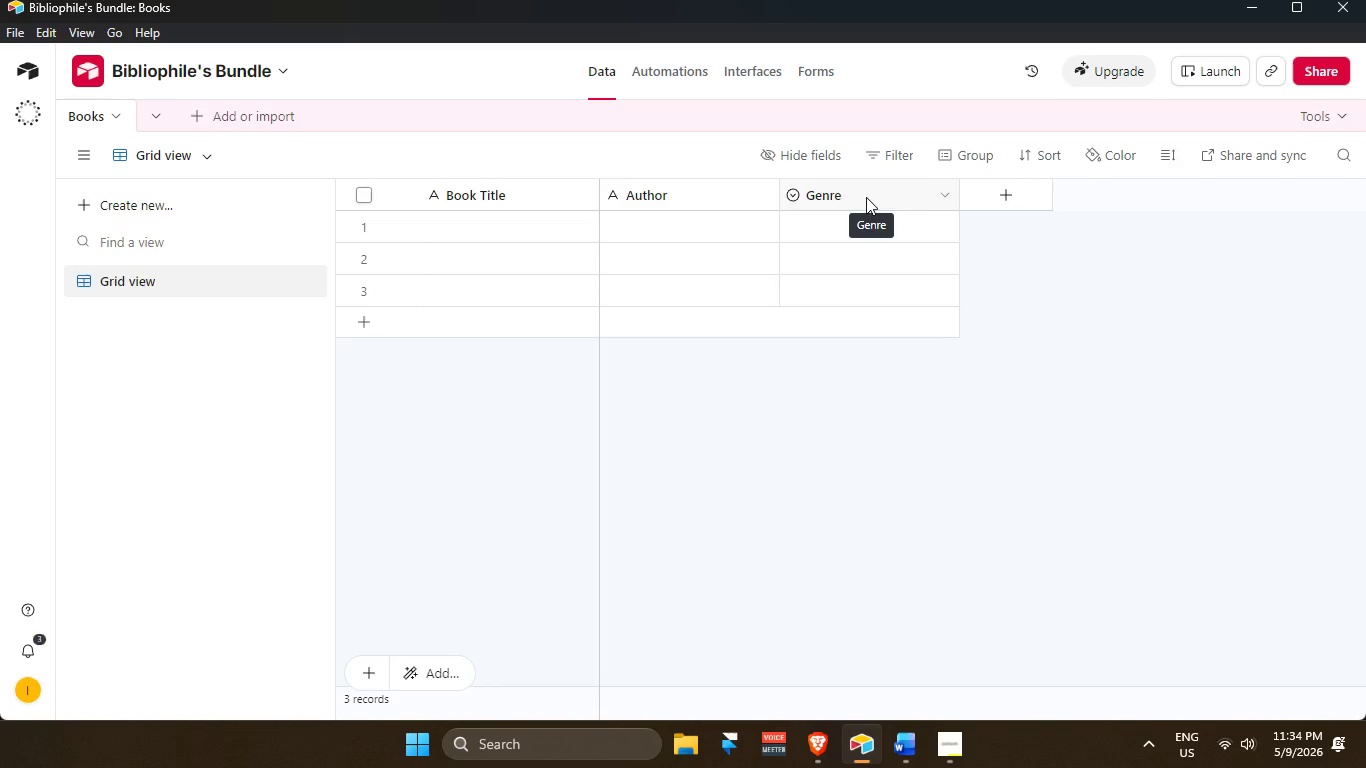 
wait(20.84)
 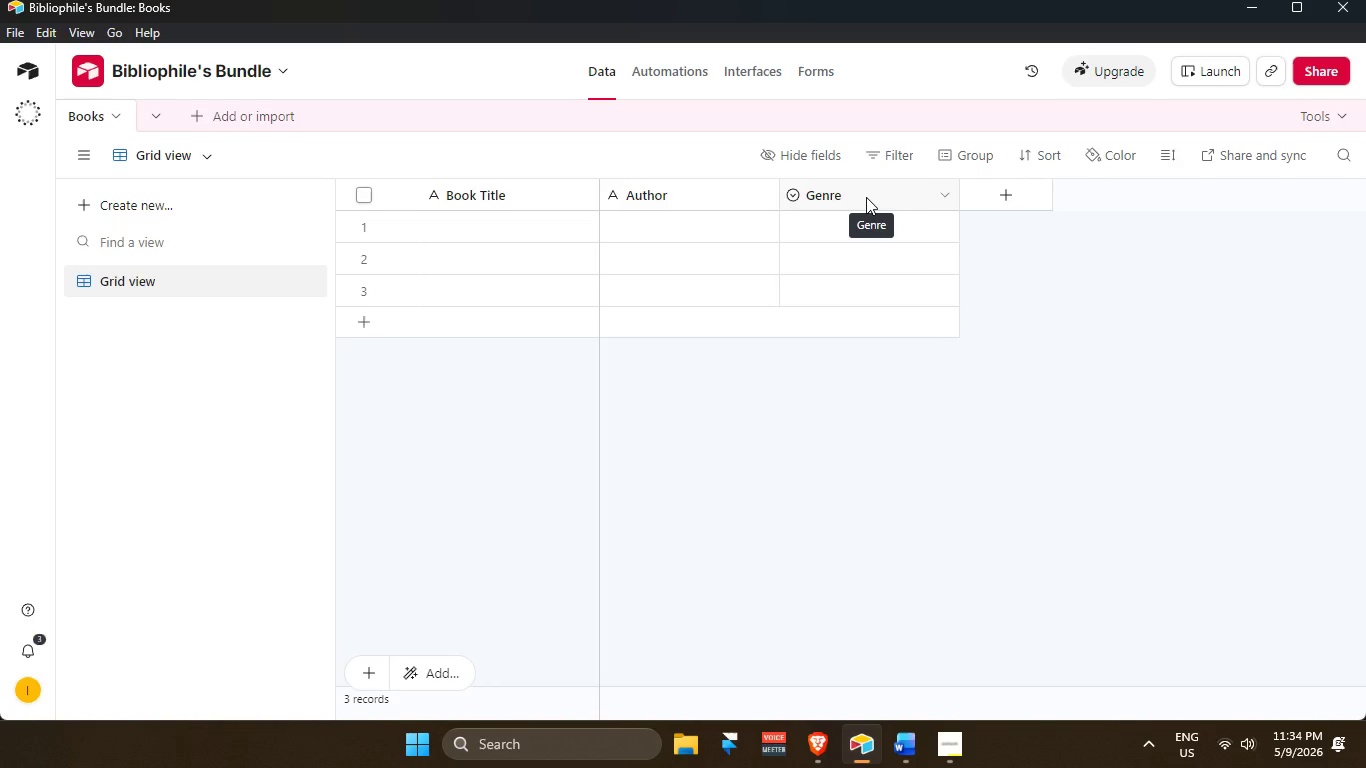 
left_click([1020, 191])
 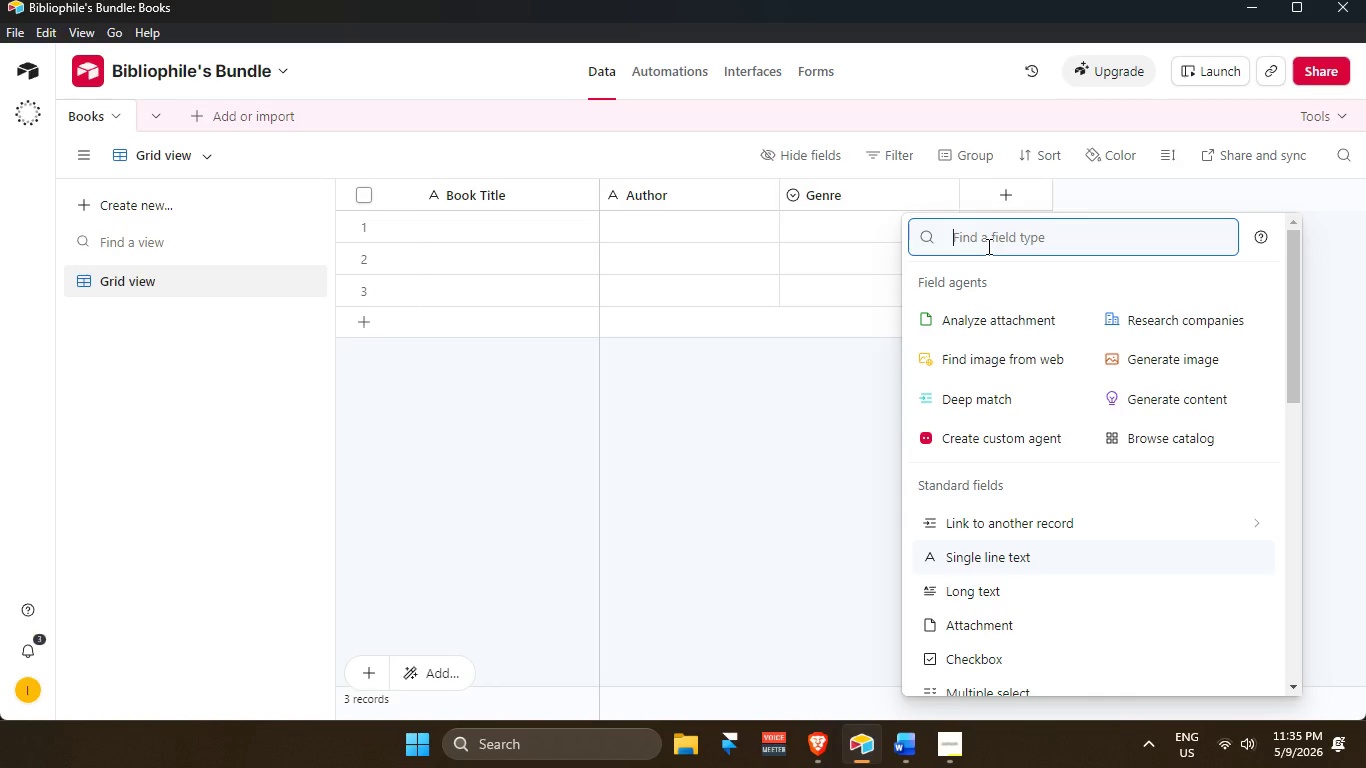 
wait(20.25)
 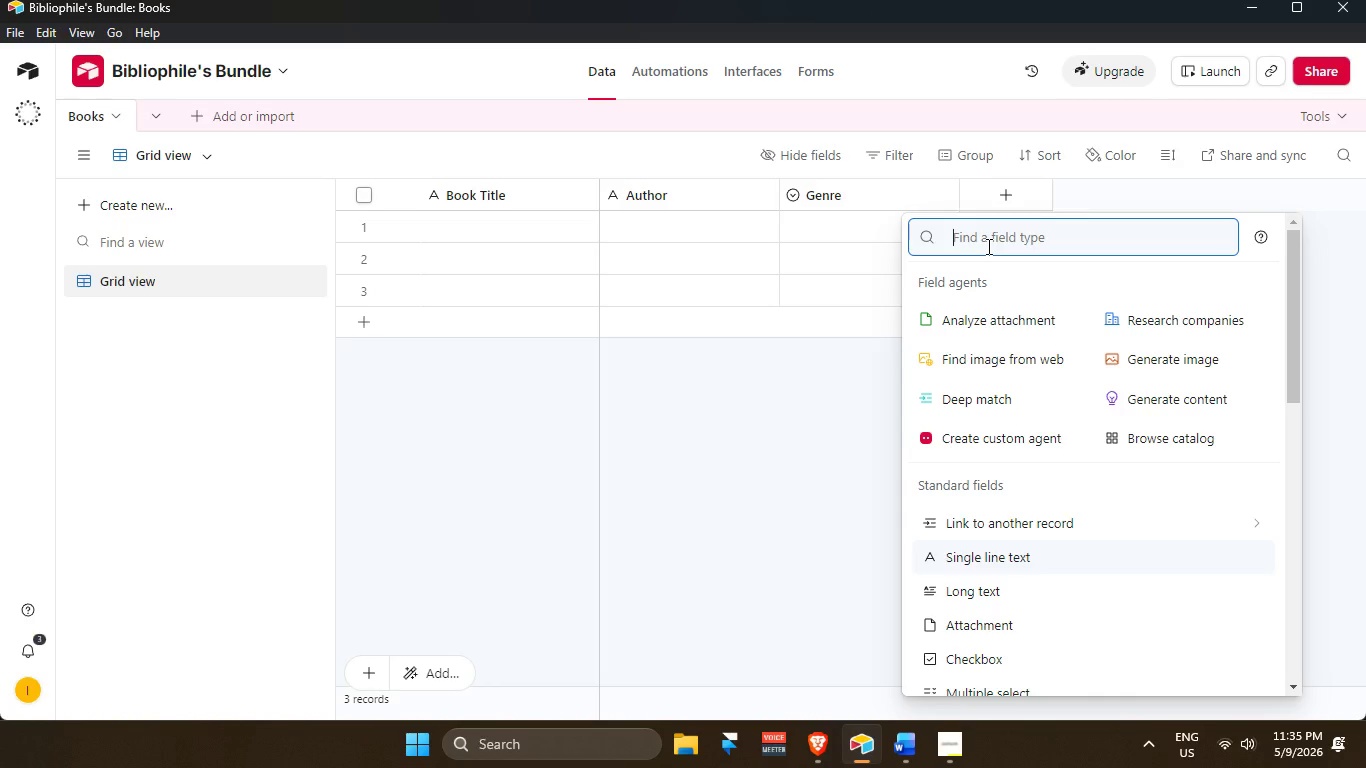 
type(sing)
 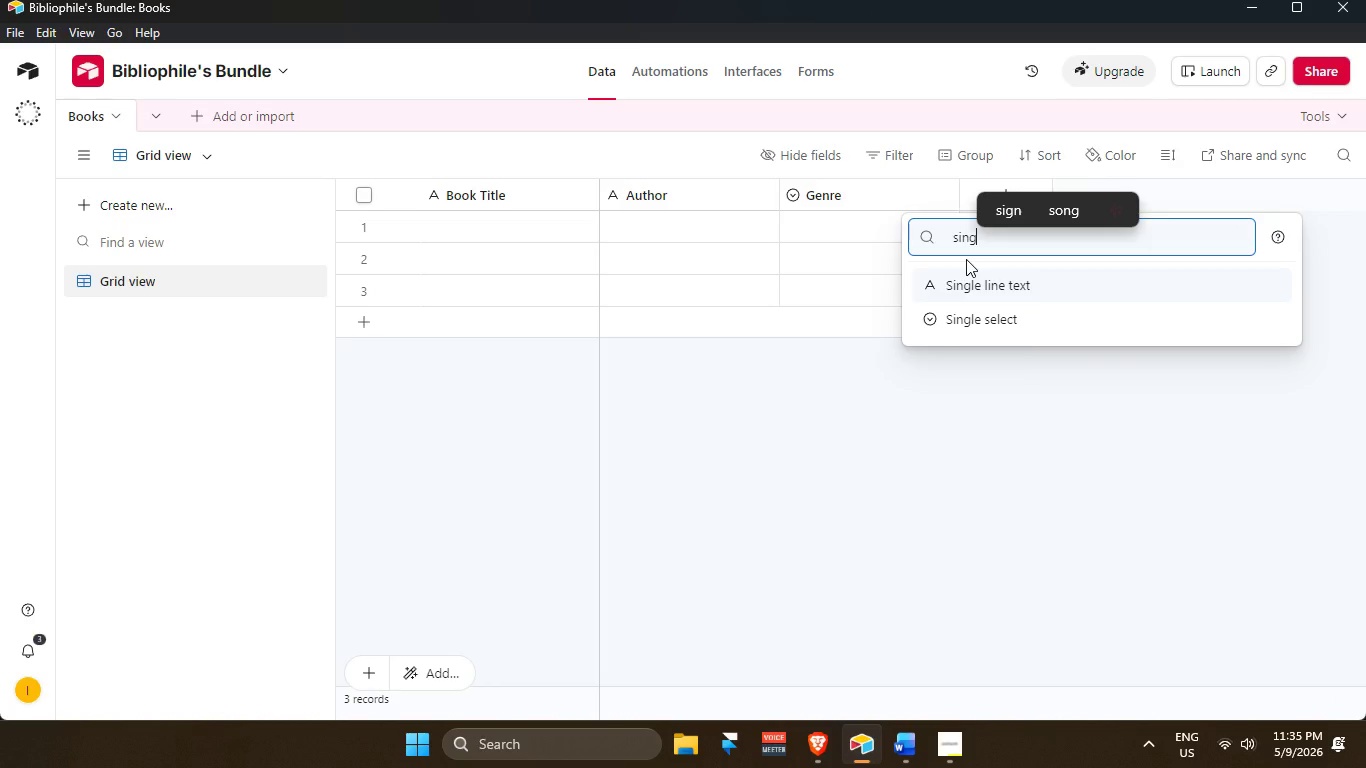 
key(ArrowDown)
 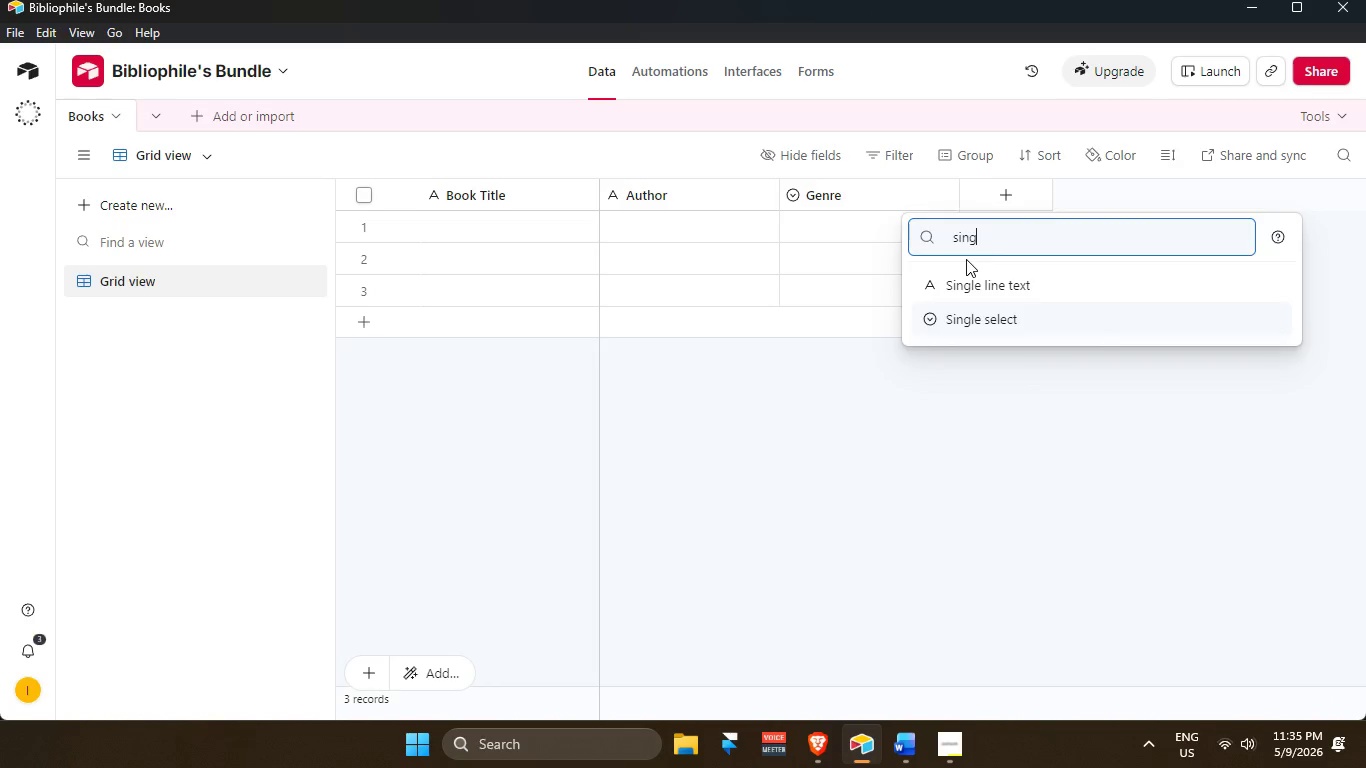 
key(Enter)
 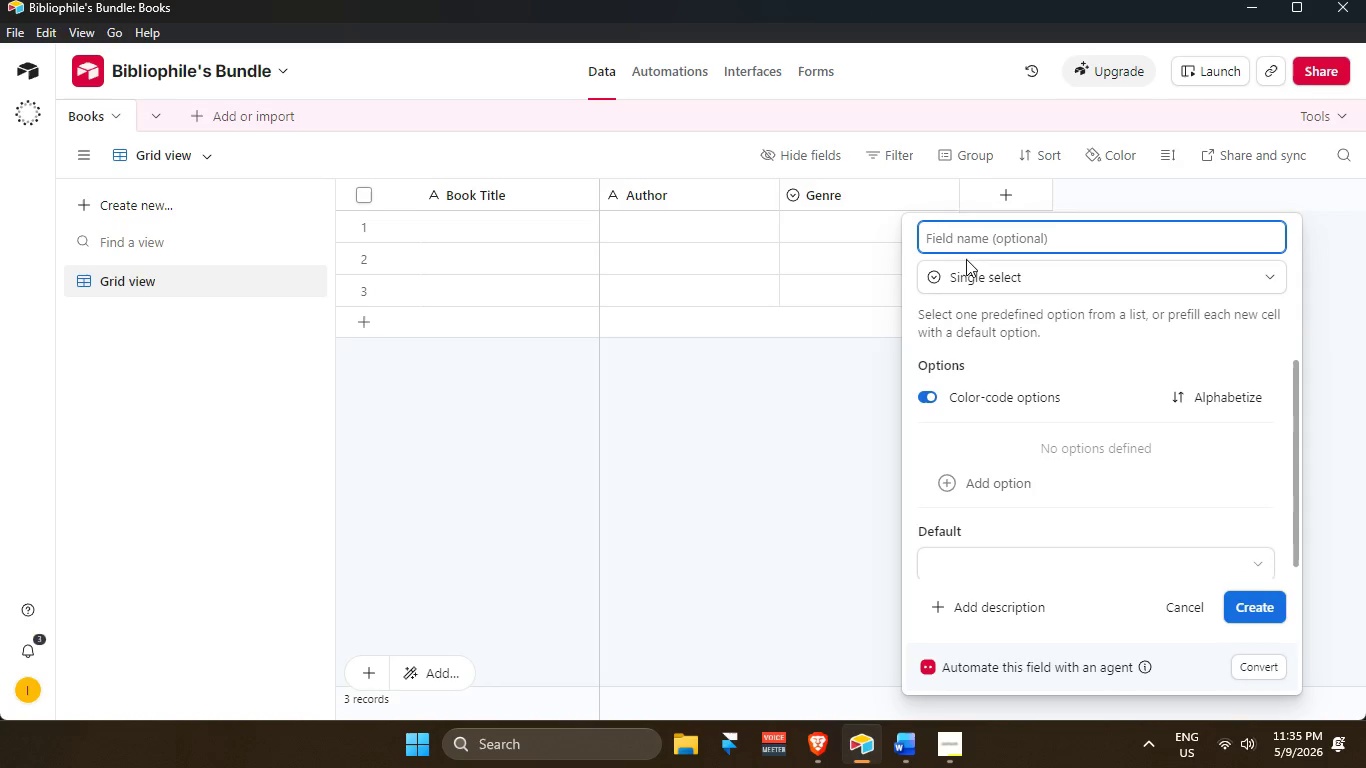 
type(Status)
 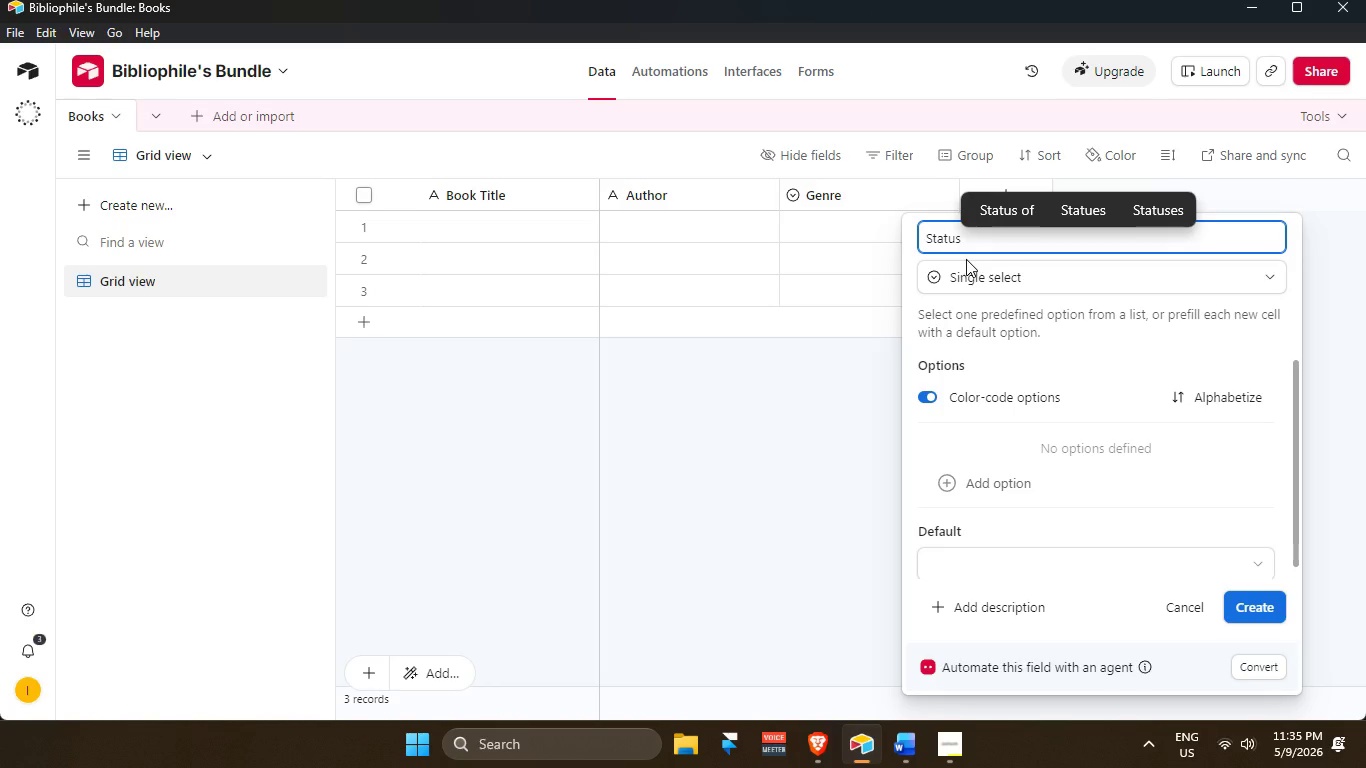 
key(Enter)
 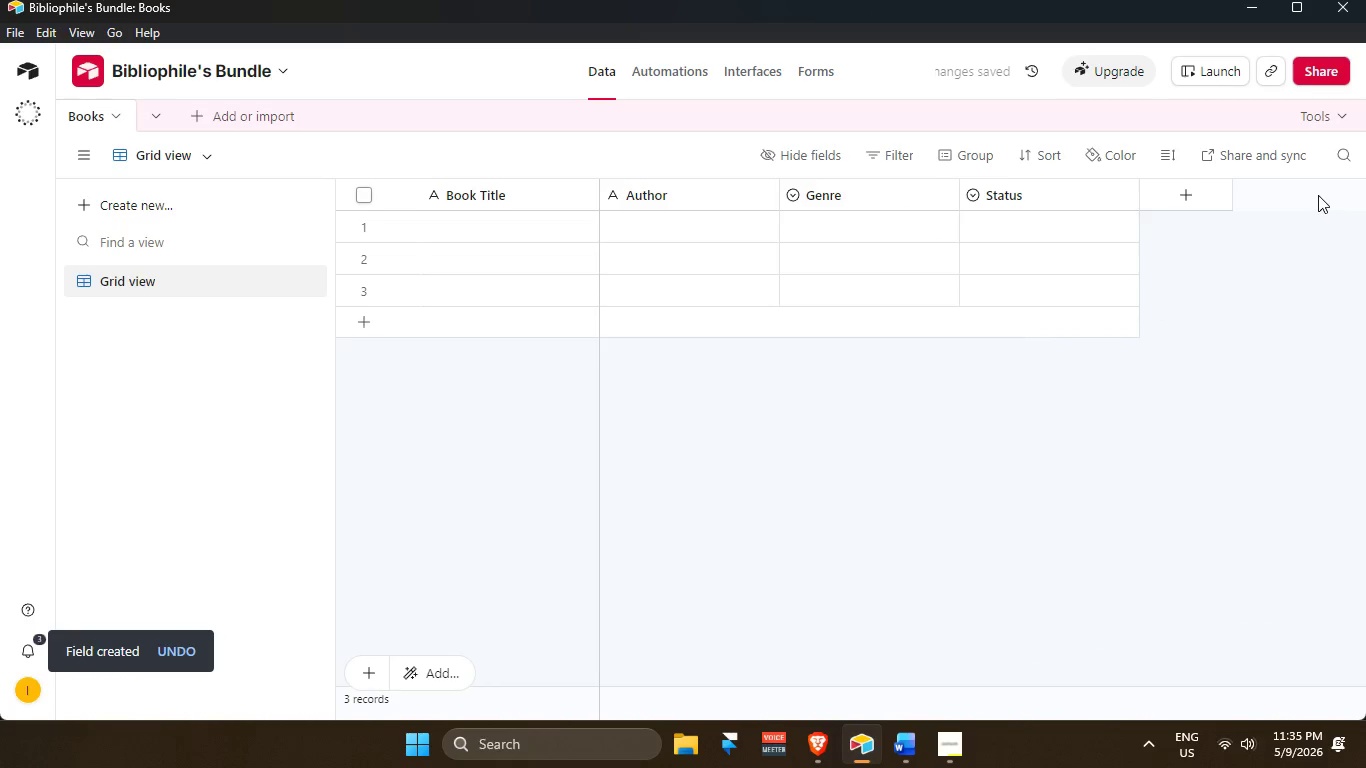 
left_click([1197, 203])
 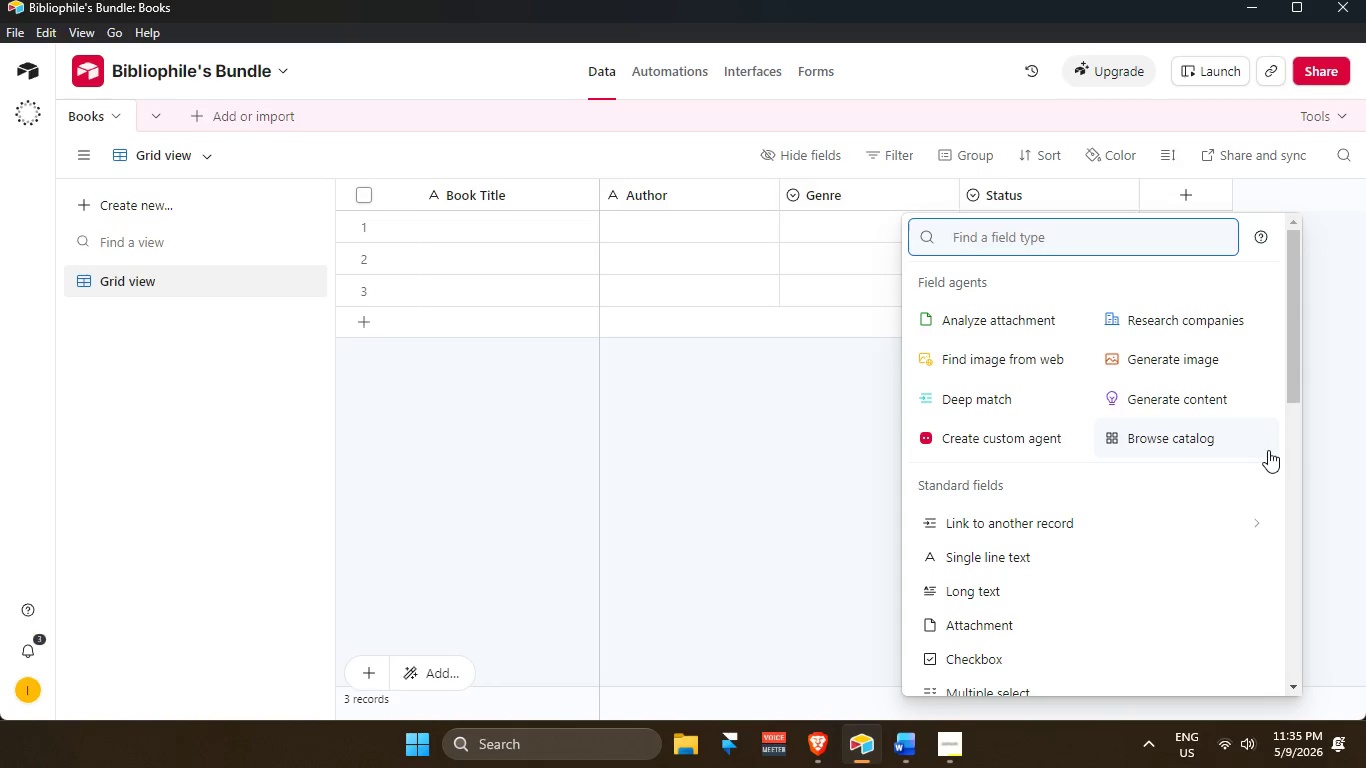 
wait(37.53)
 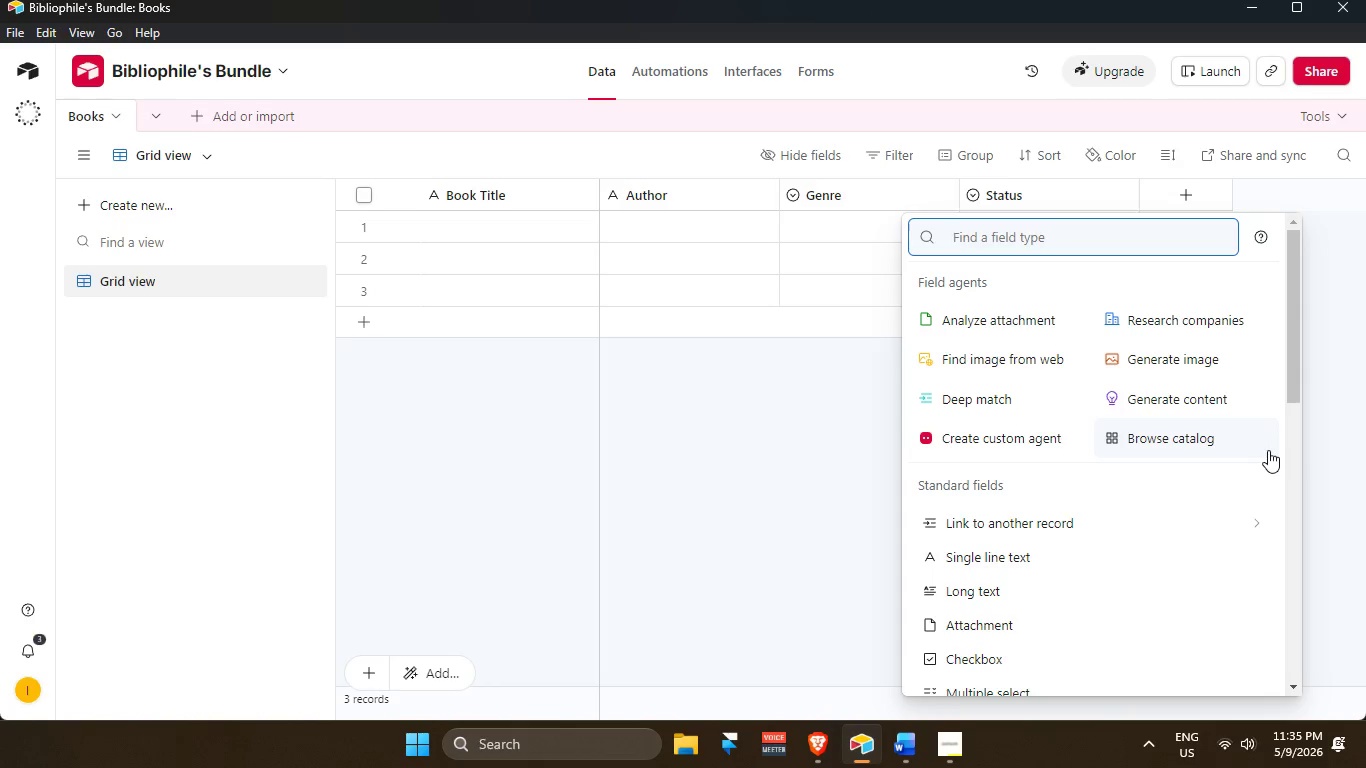 
scroll: coordinate [1103, 311], scroll_direction: up, amount: 1.0
 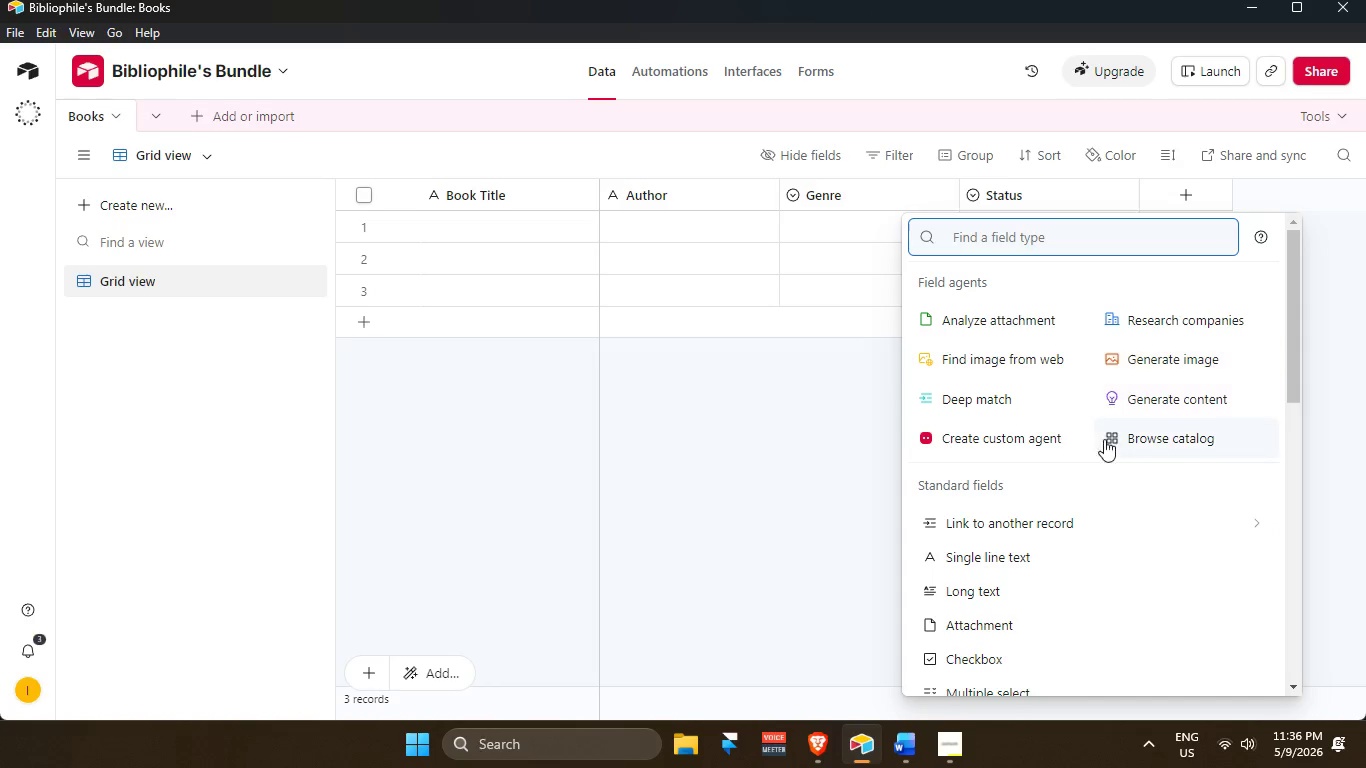 
scroll: coordinate [1106, 449], scroll_direction: down, amount: 2.0
 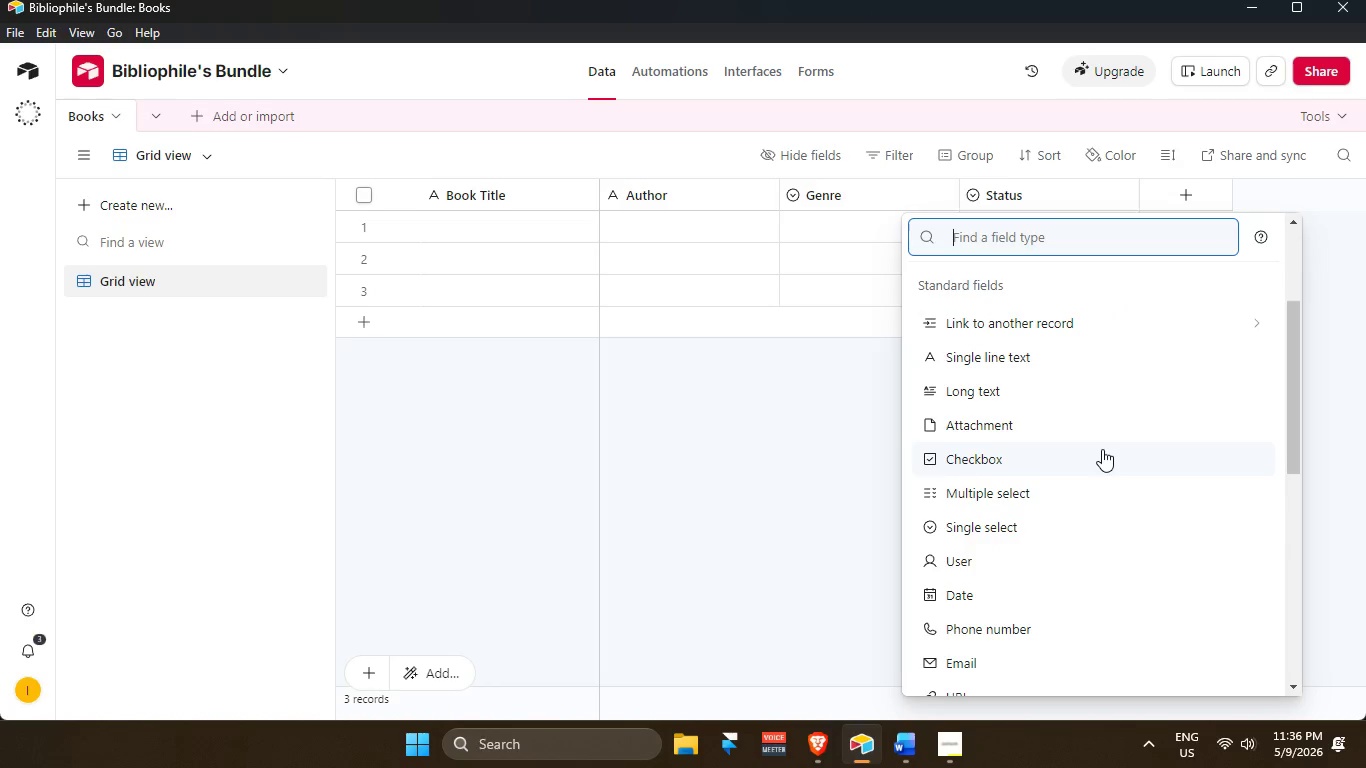 
scroll: coordinate [1089, 418], scroll_direction: up, amount: 6.0